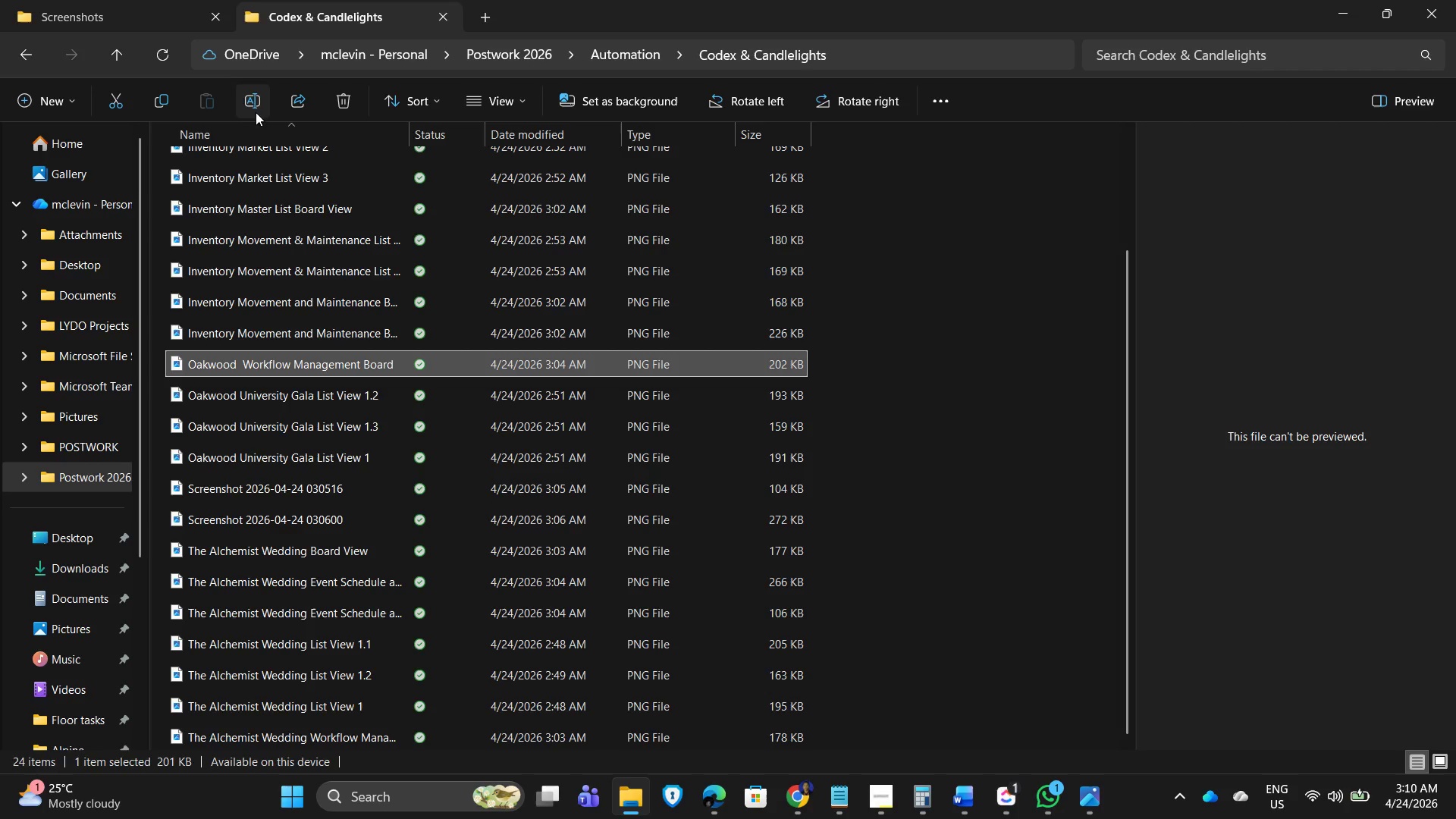 
left_click([252, 100])
 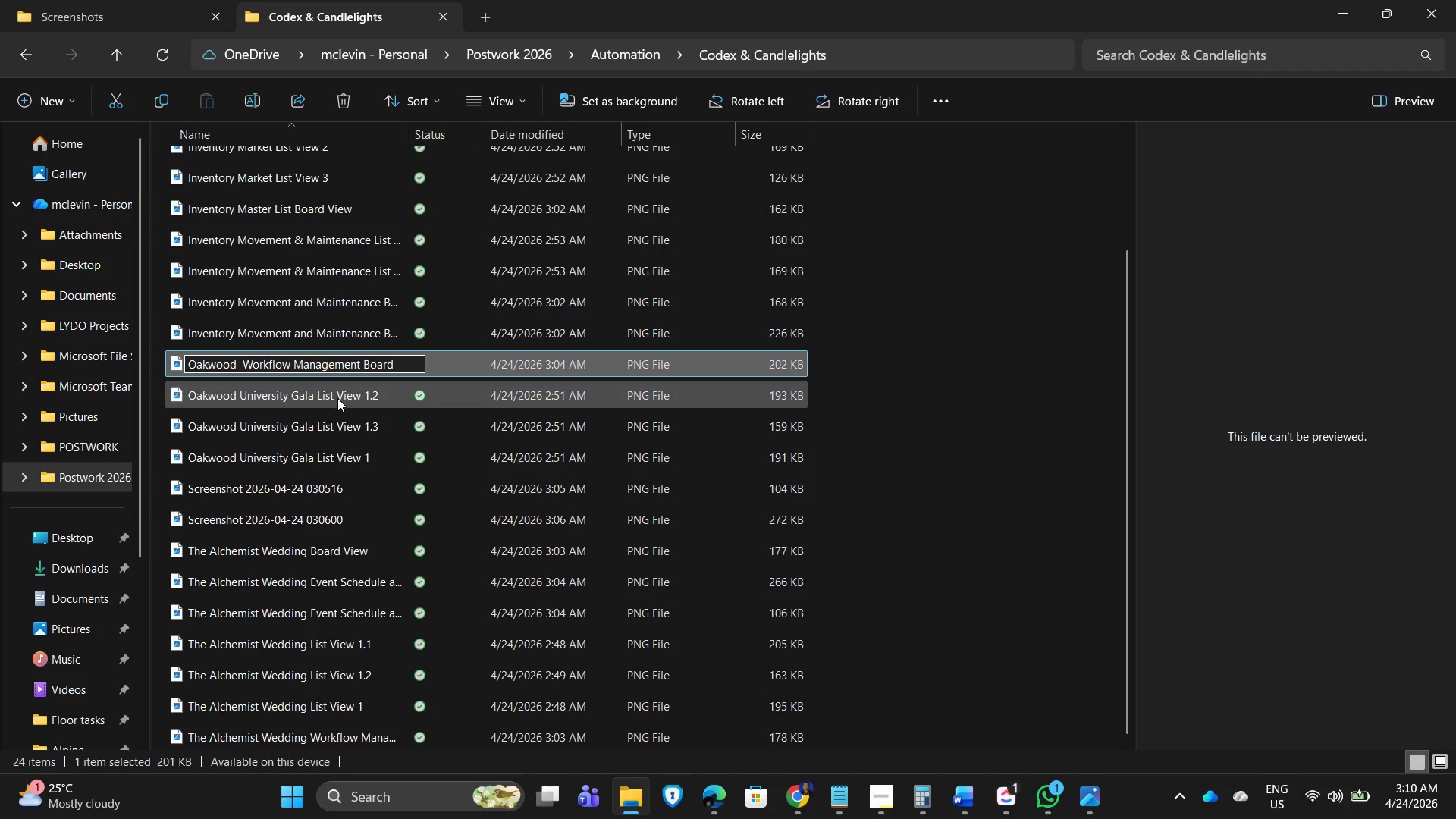 
key(Backspace)
type(University Gala )
 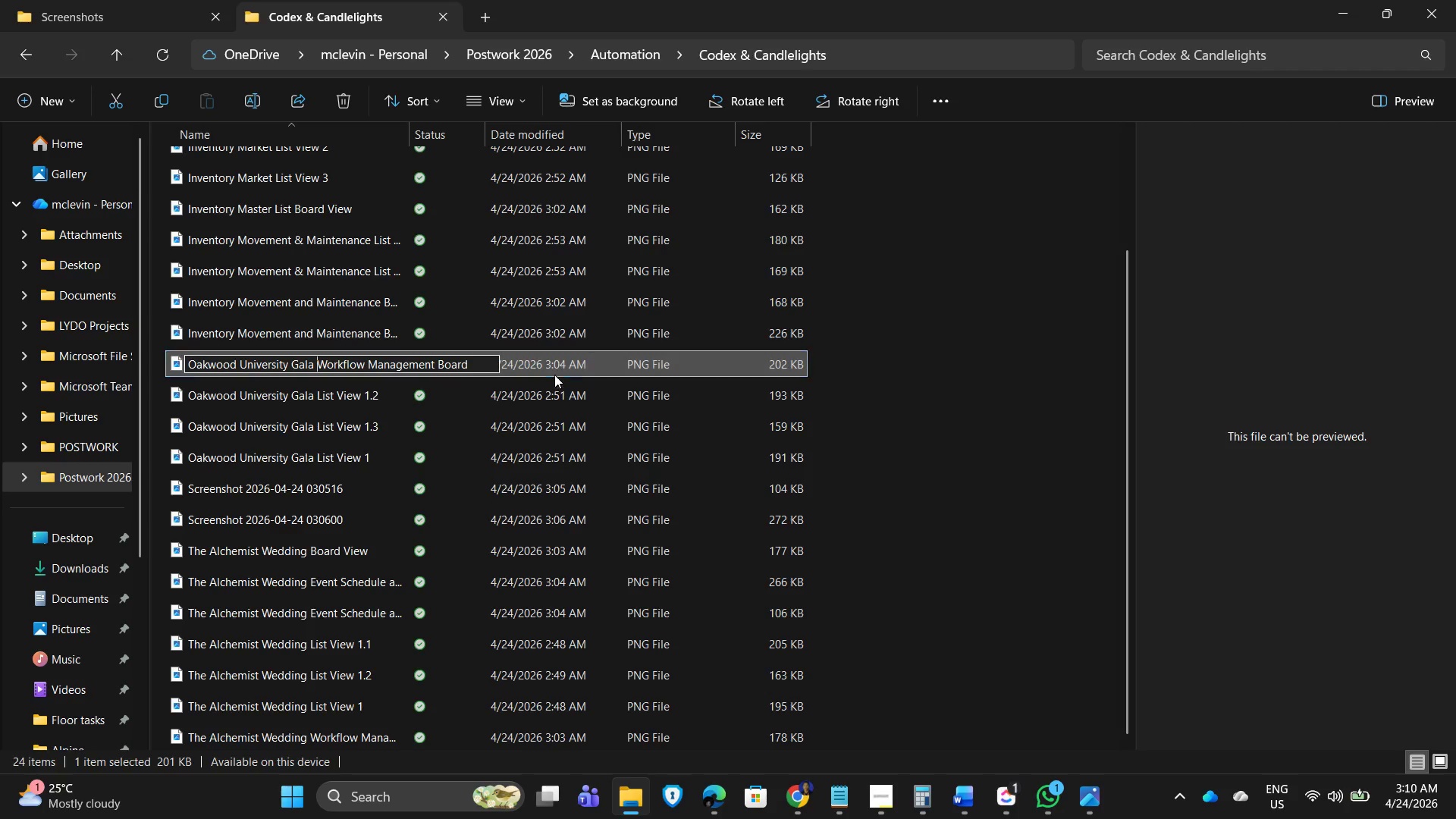 
left_click([397, 361])
 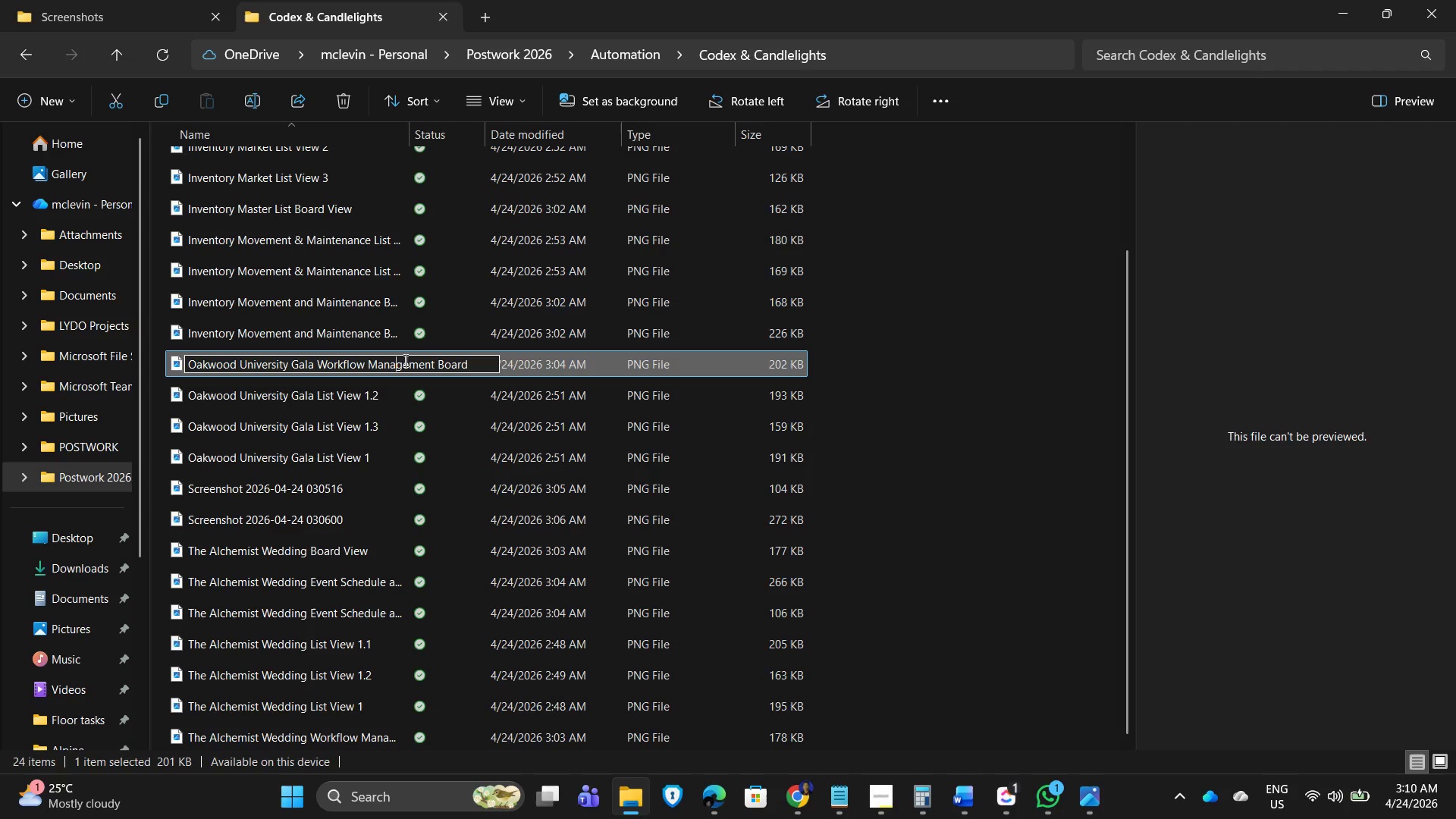 
key(Control+A)
 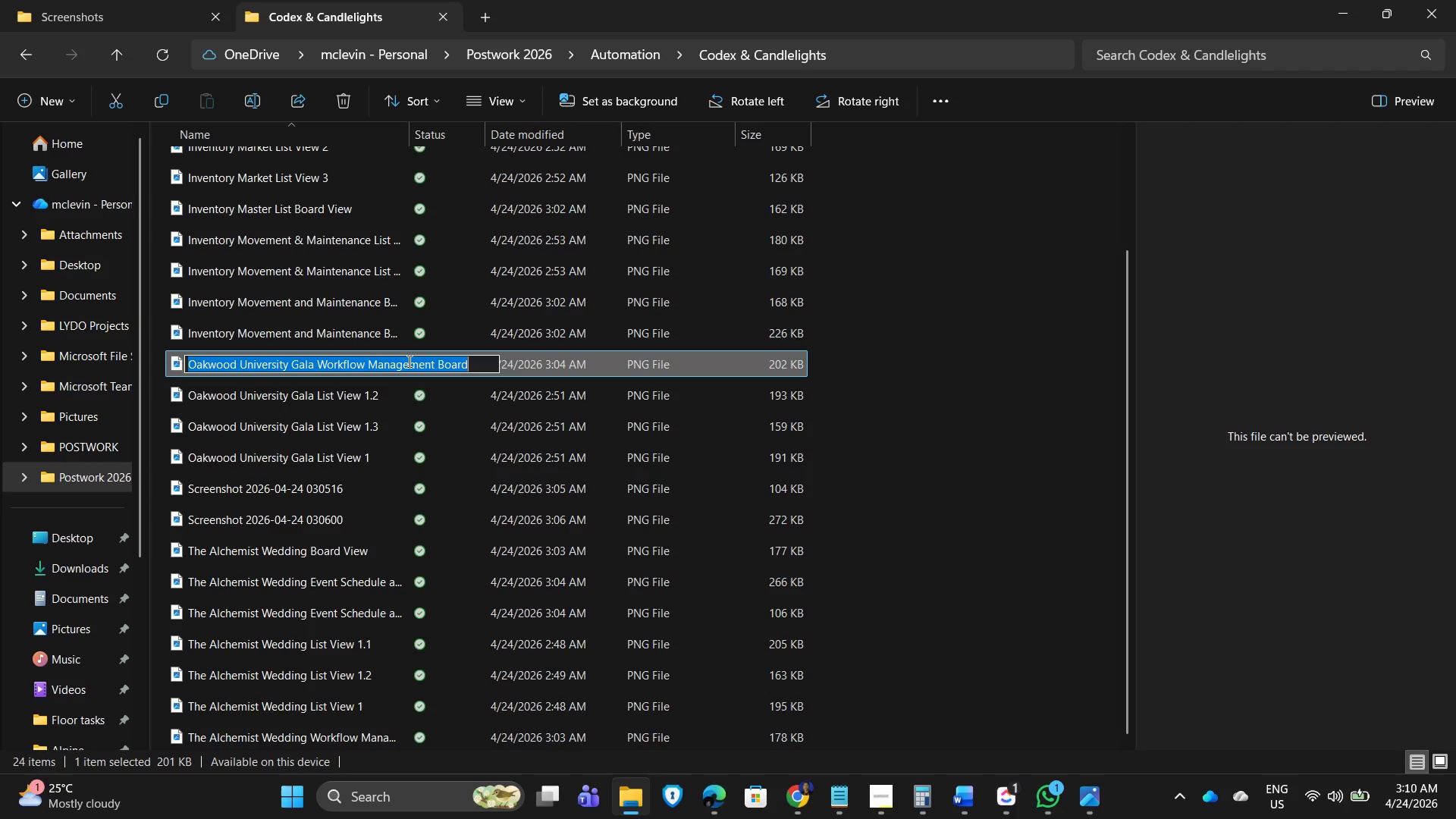 
key(Control+C)
 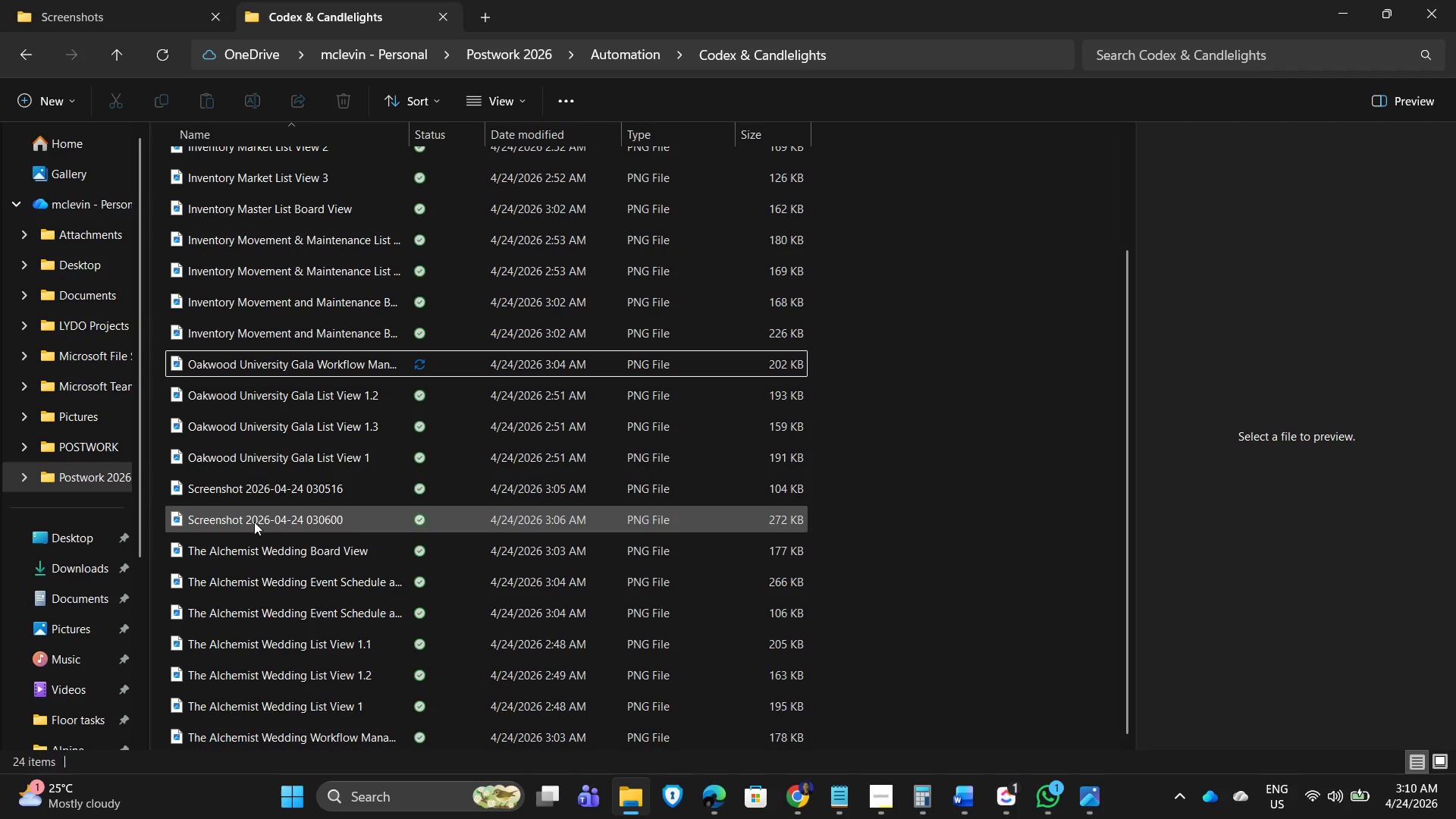 
double_click([261, 494])
 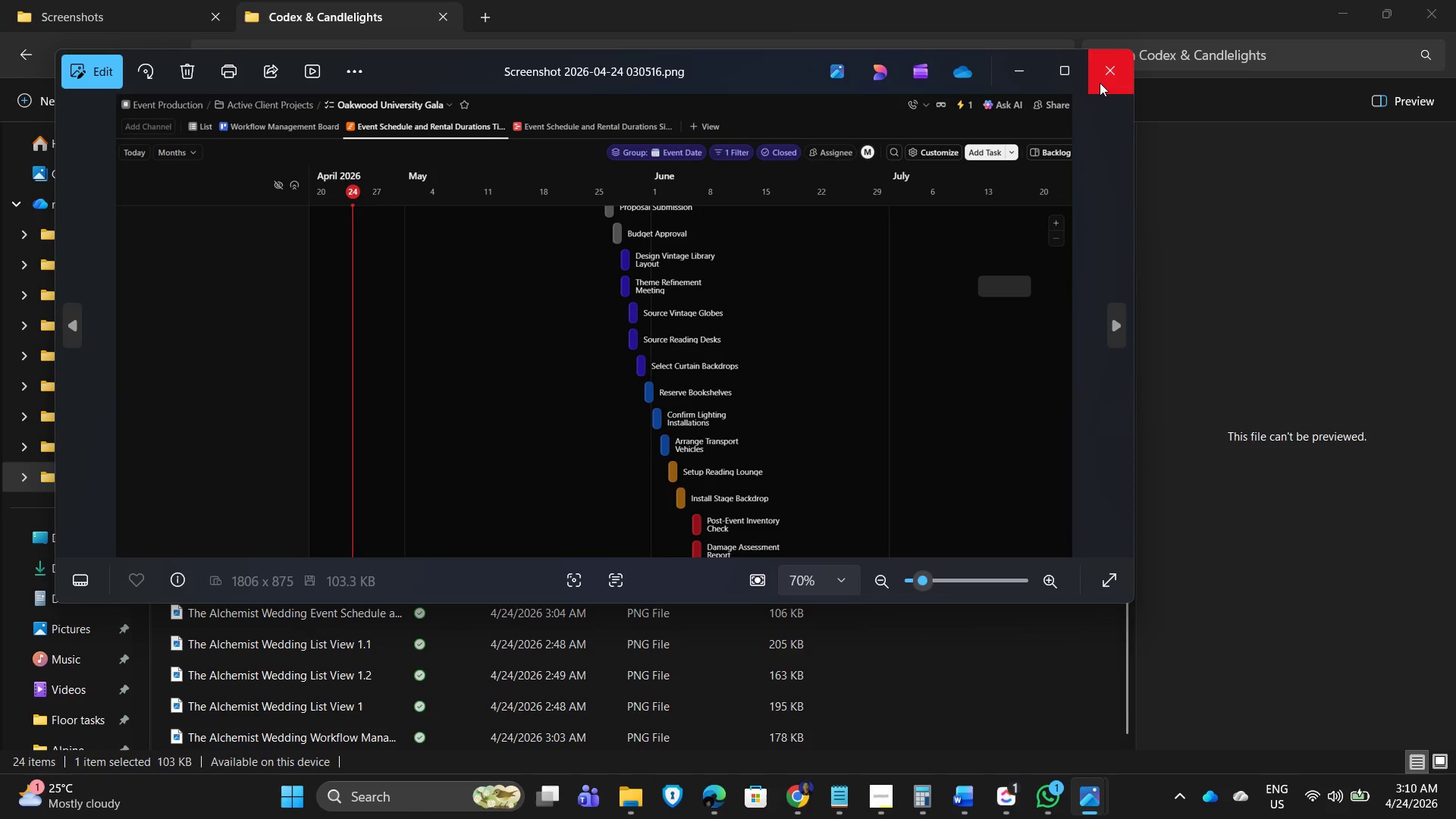 
left_click([1100, 83])
 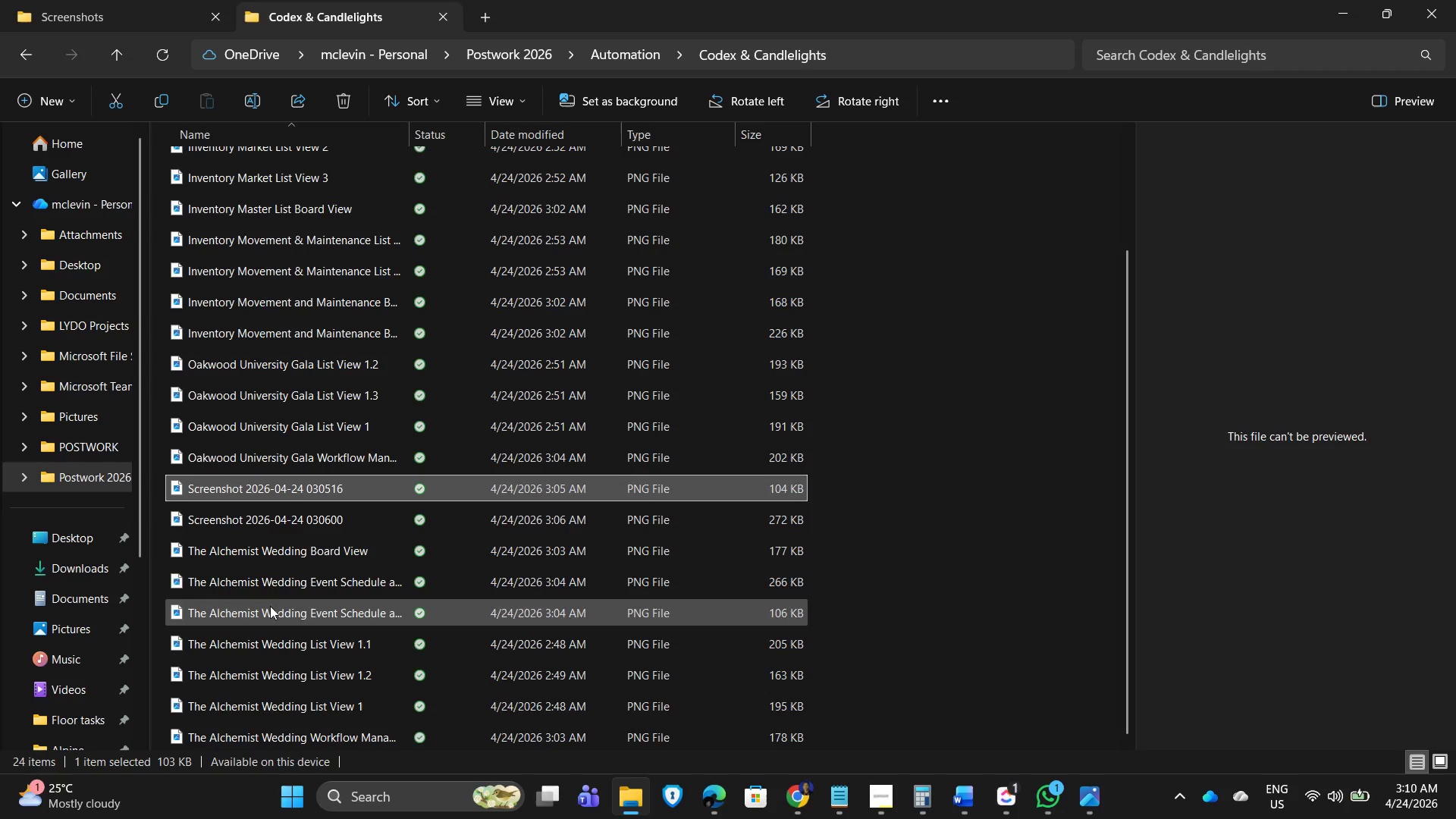 
left_click([284, 583])
 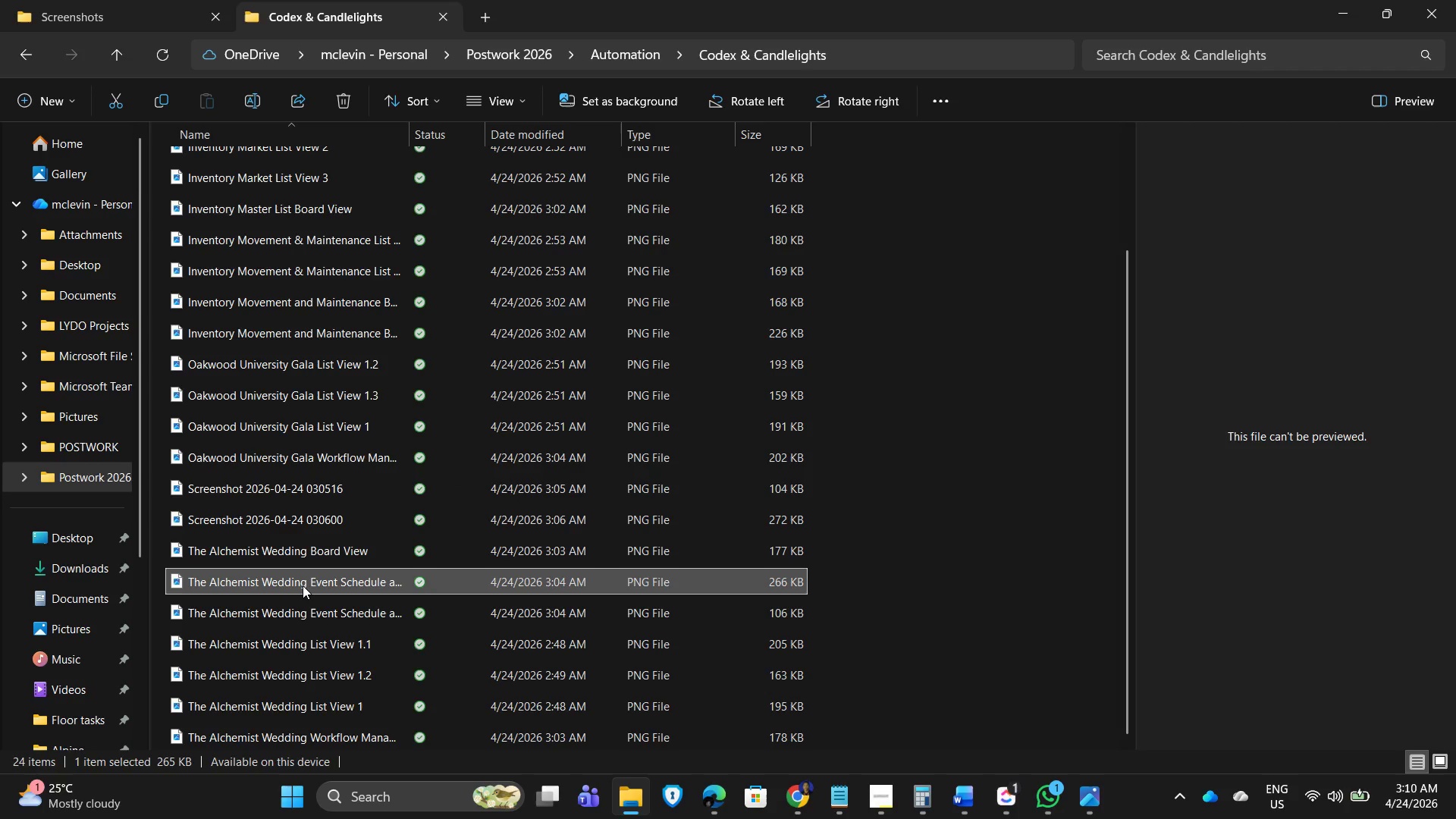 
left_click([303, 585])
 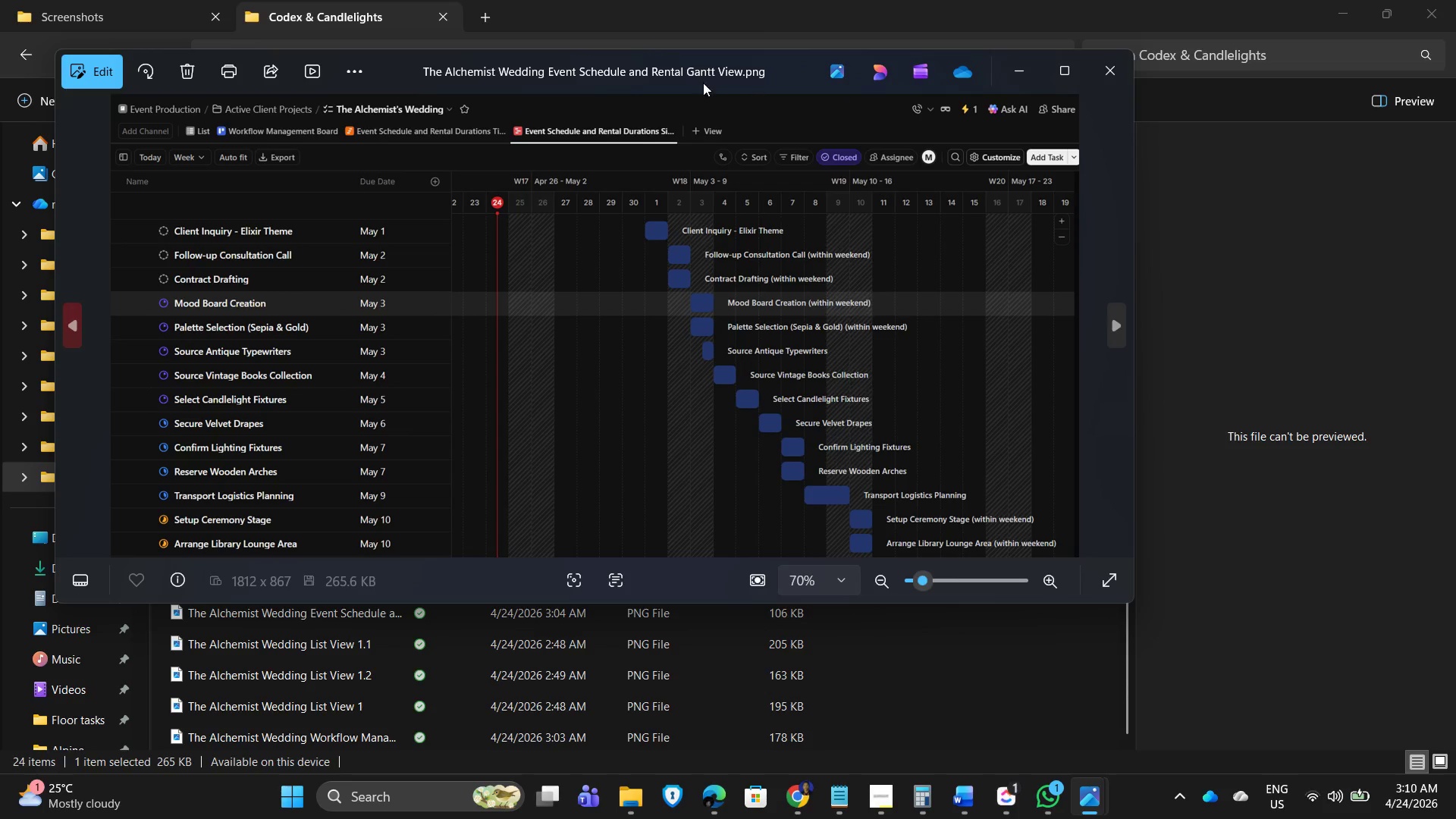 
left_click([1119, 71])
 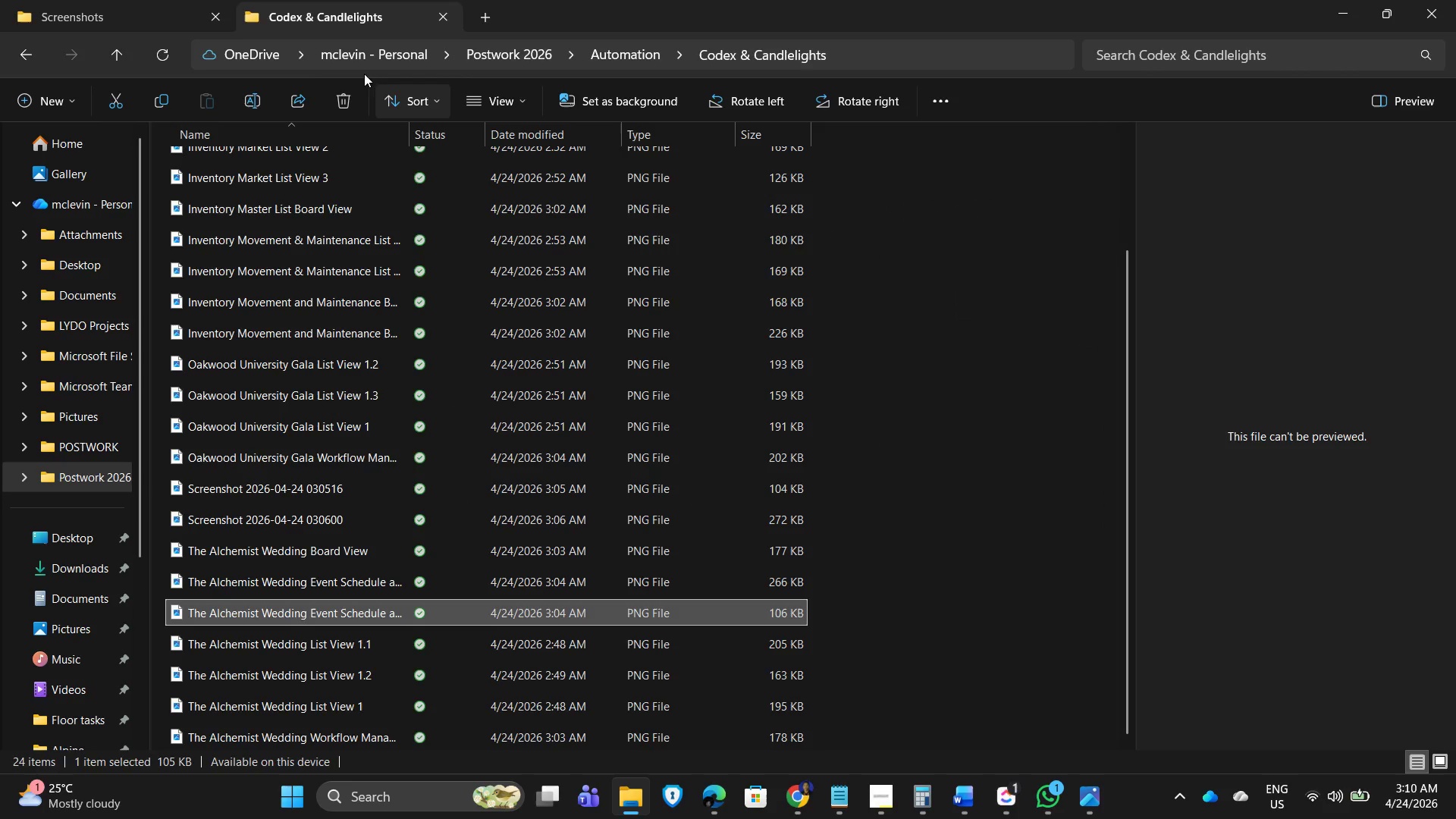 
left_click([246, 99])
 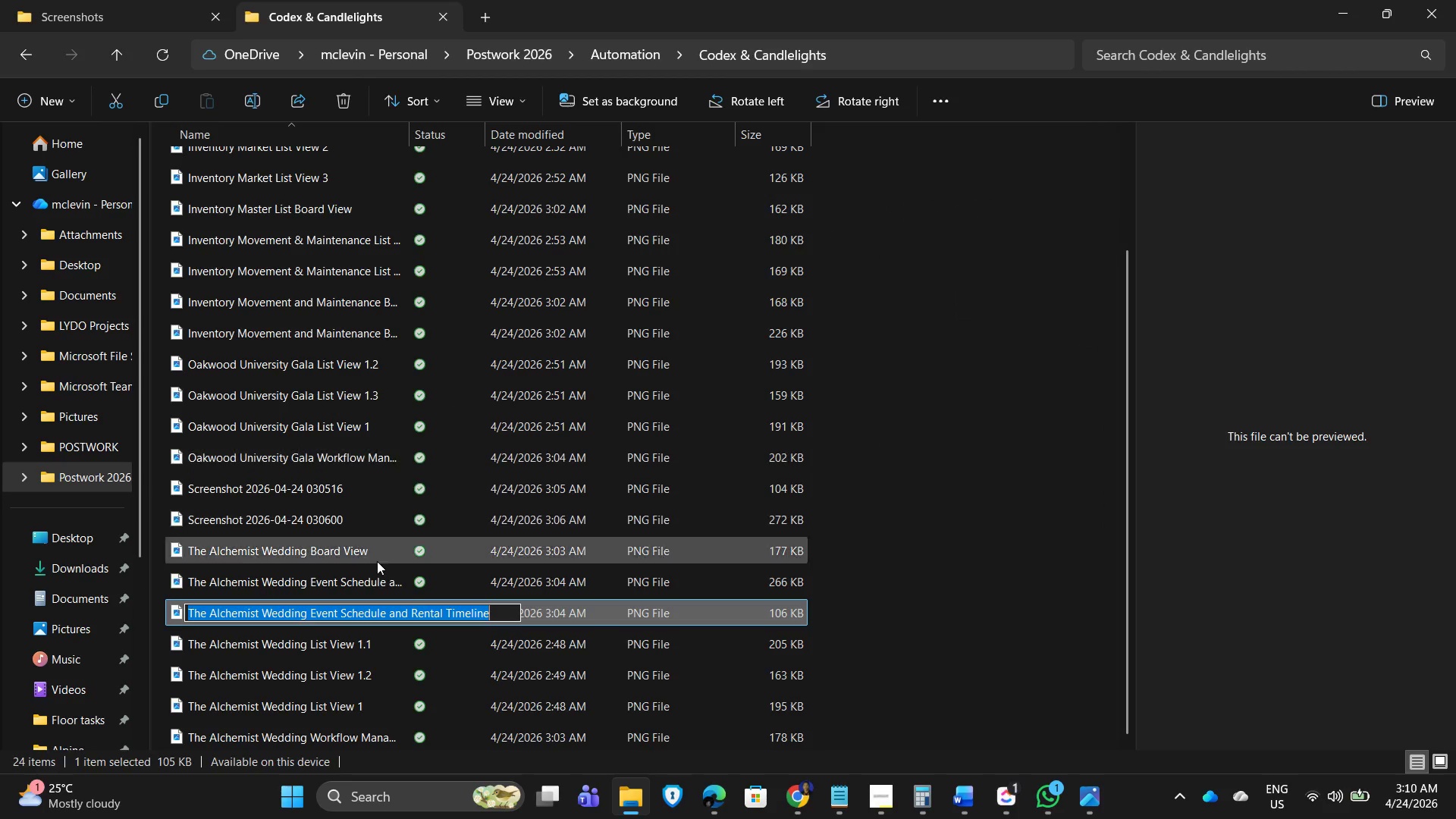 
key(Control+C)
 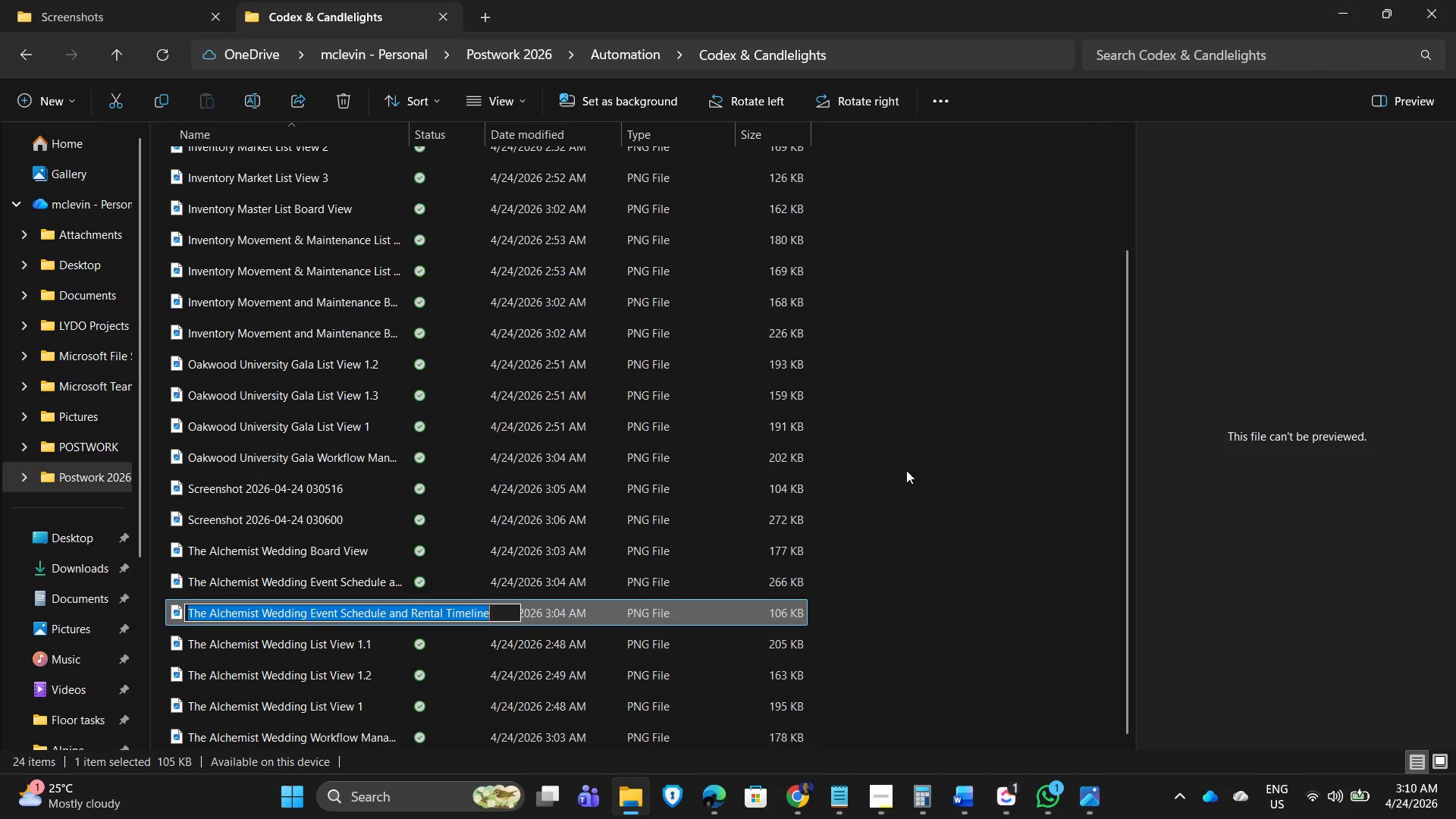 
left_click([961, 469])
 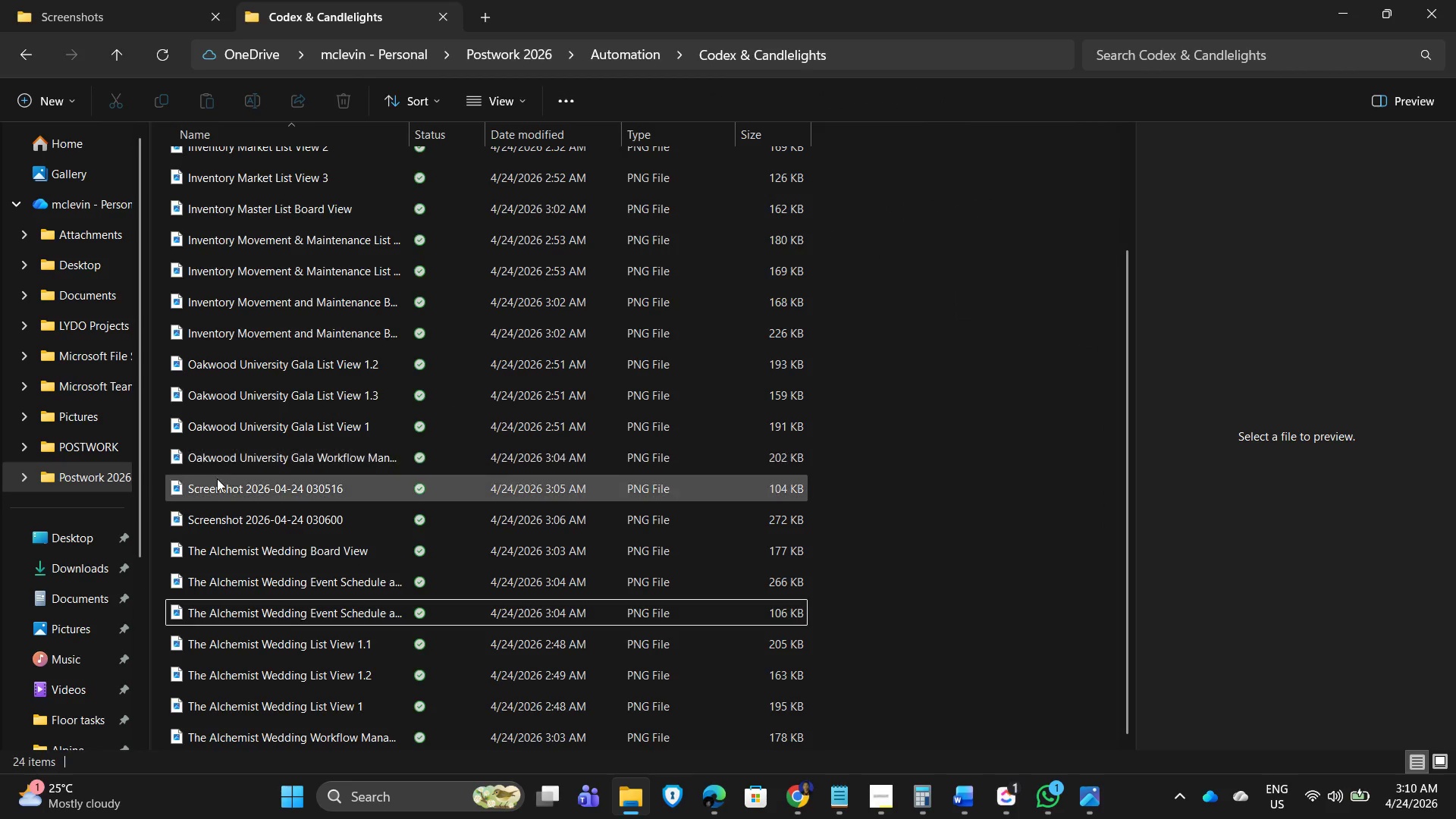 
double_click([217, 482])
 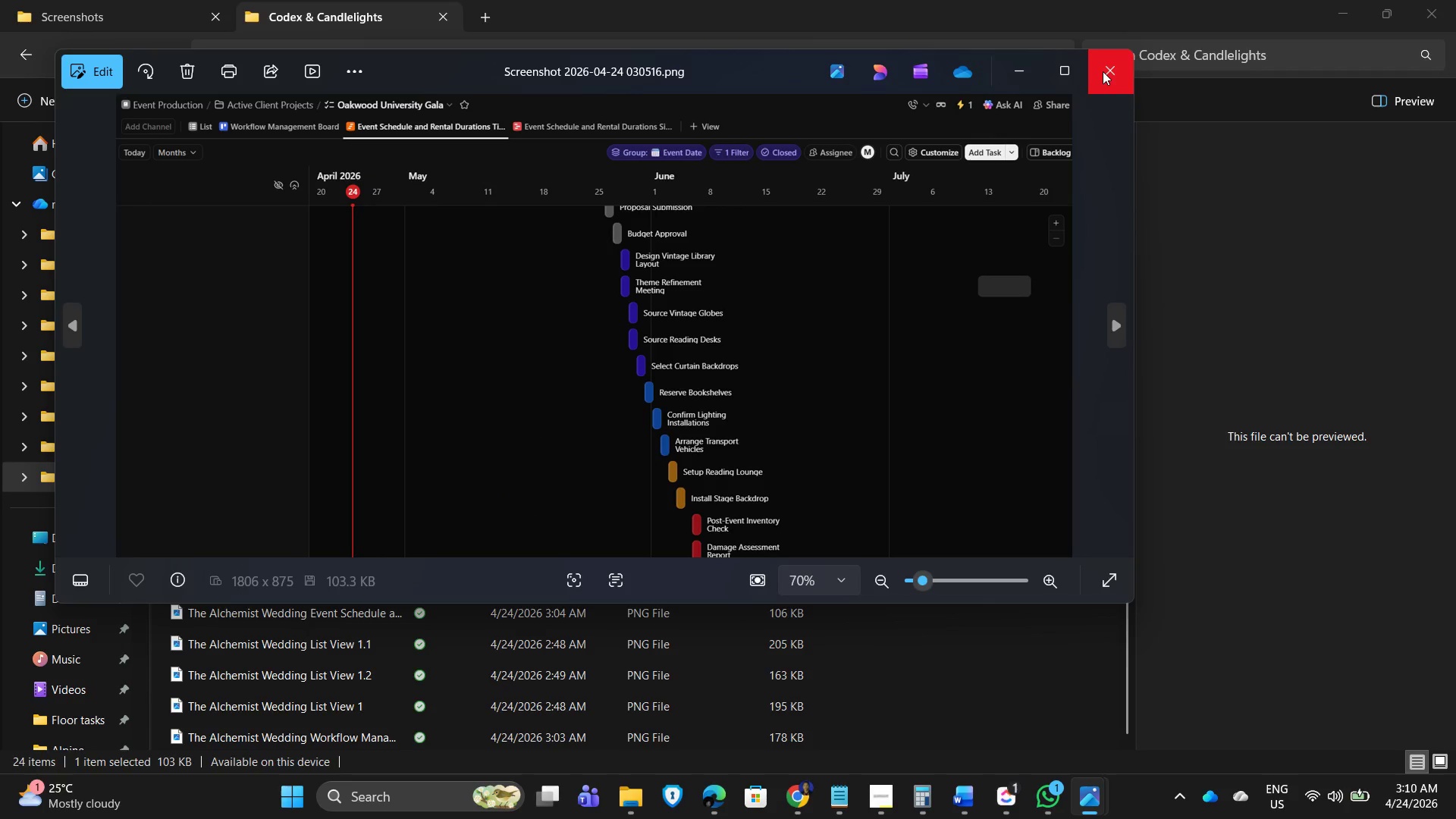 
left_click([1103, 71])
 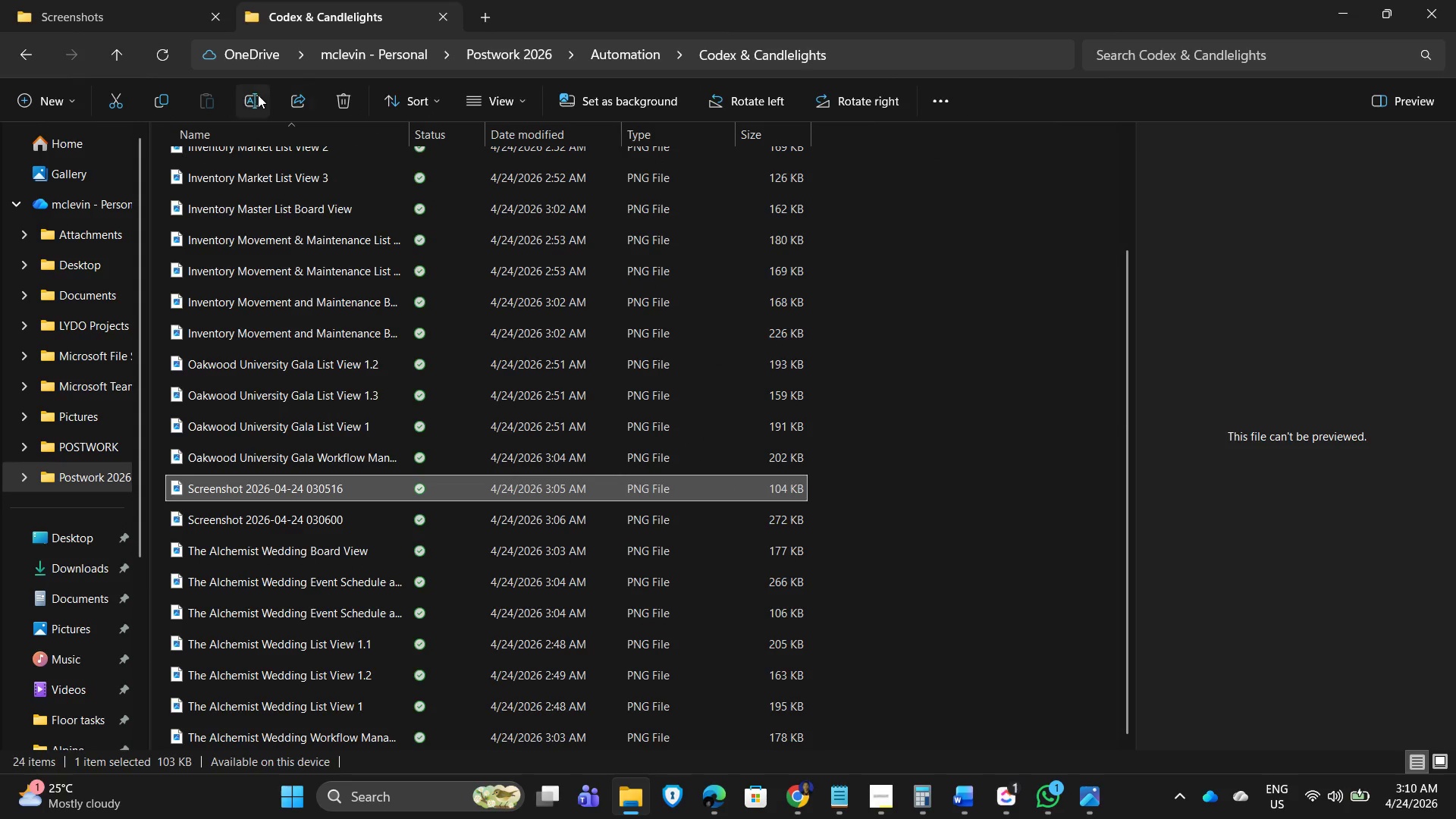 
left_click([256, 95])
 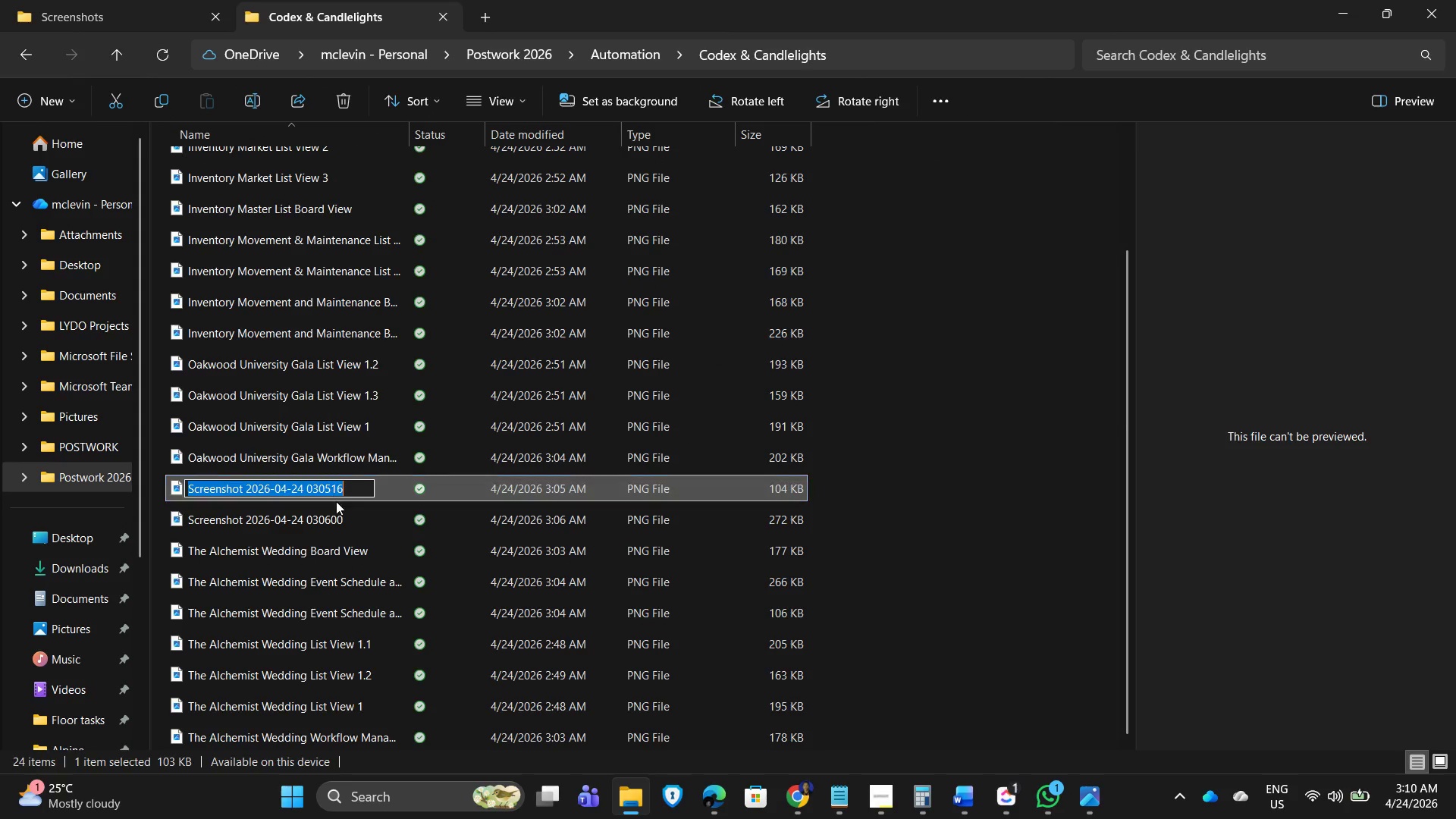 
key(Control+V)
 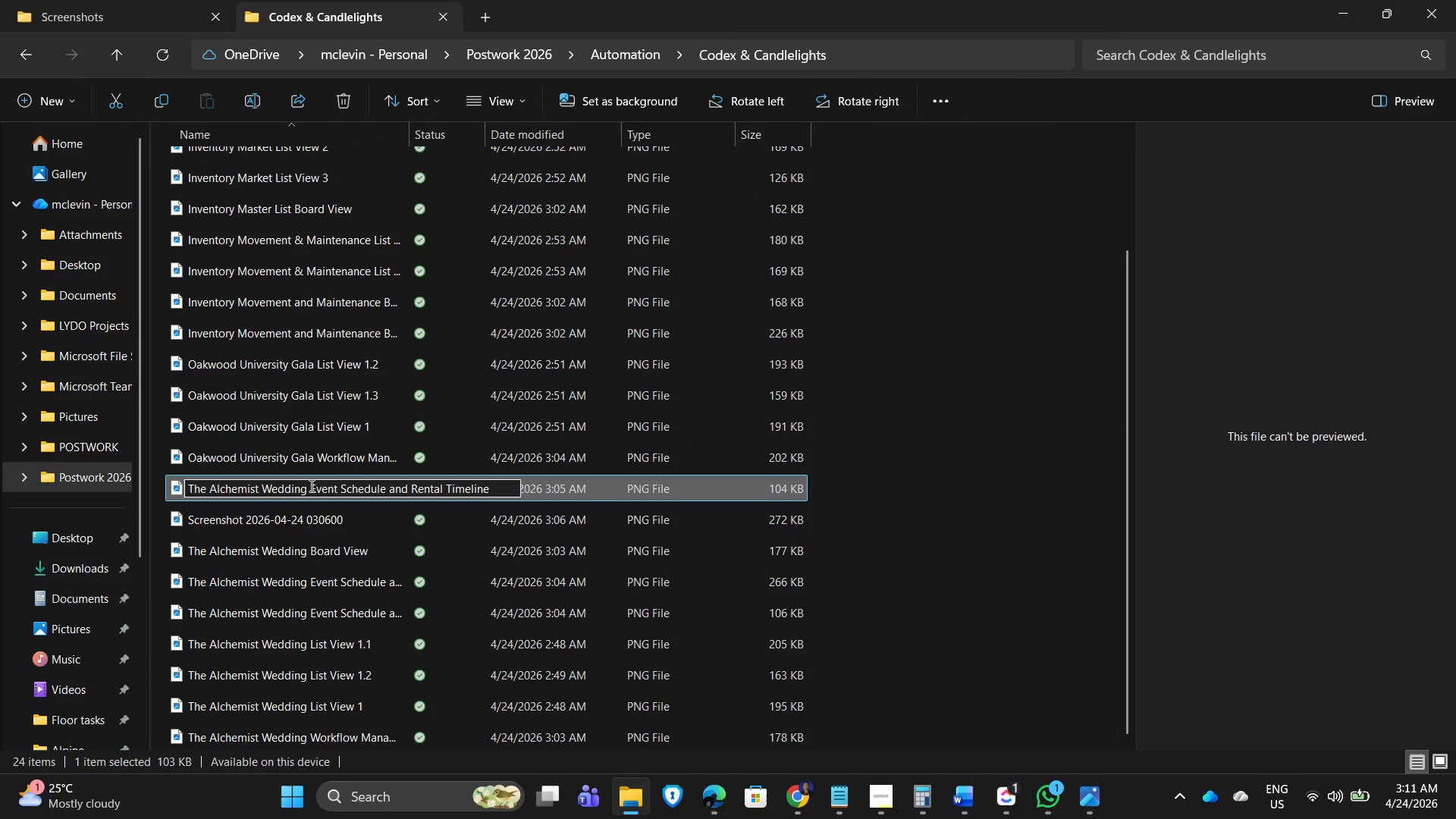 
left_click_drag(start_coordinate=[308, 485], to_coordinate=[212, 480])
 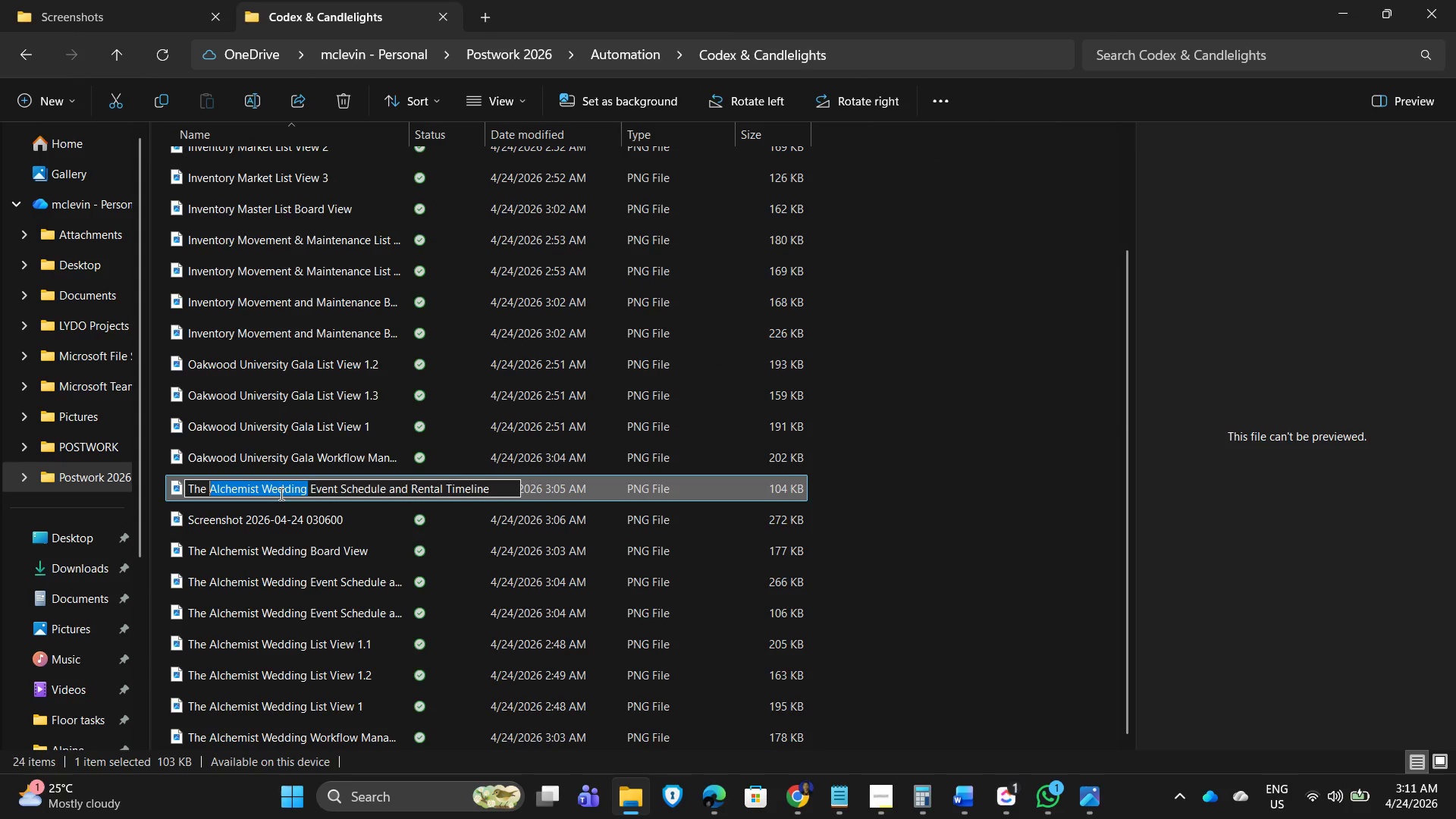 
type(Oa)
key(Backspace)
key(Backspace)
key(Backspace)
key(Backspace)
key(Backspace)
key(Backspace)
type(Oakwood University Gala)
 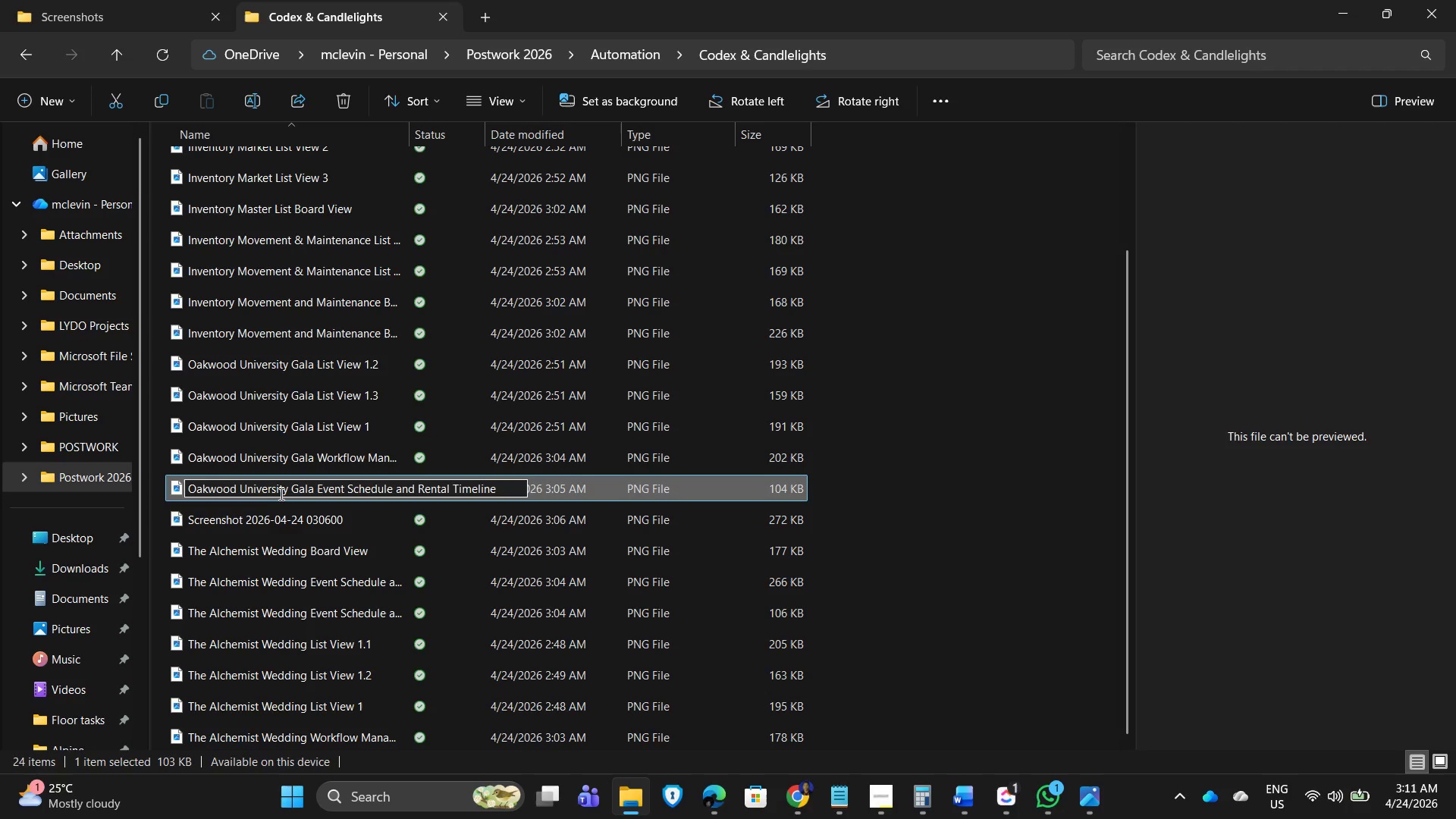 
left_click([956, 465])
 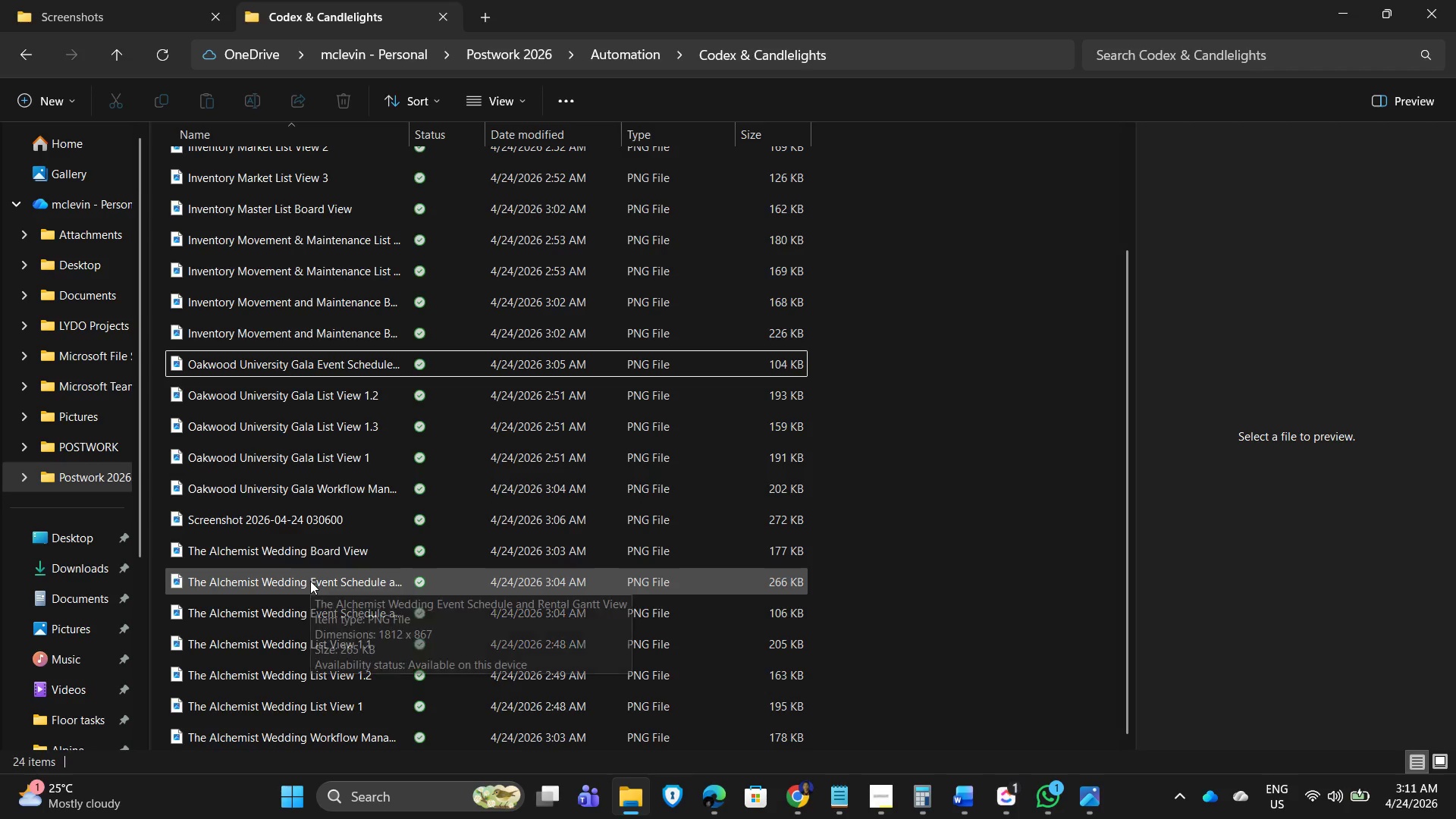 
wait(7.02)
 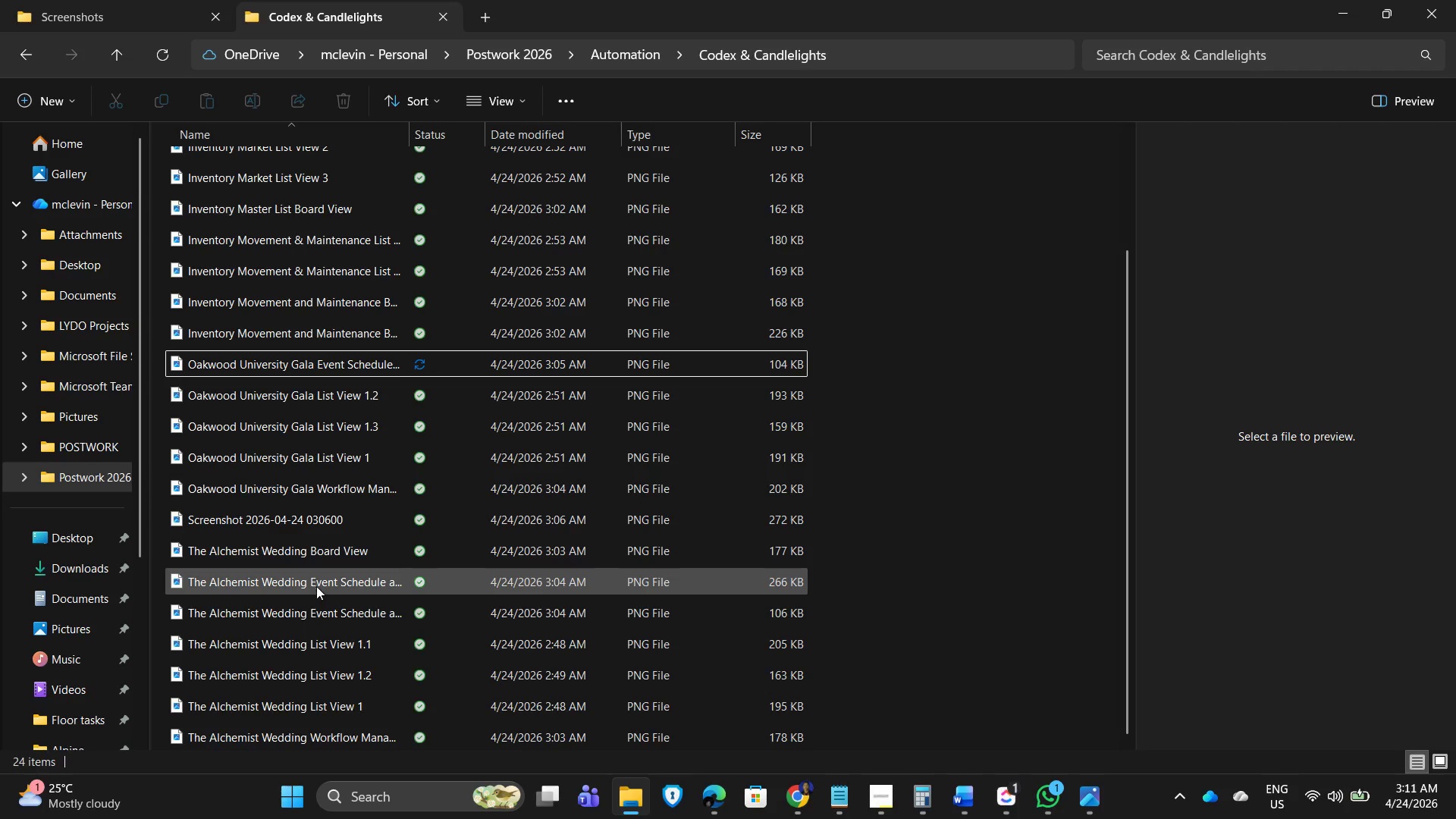 
double_click([310, 581])
 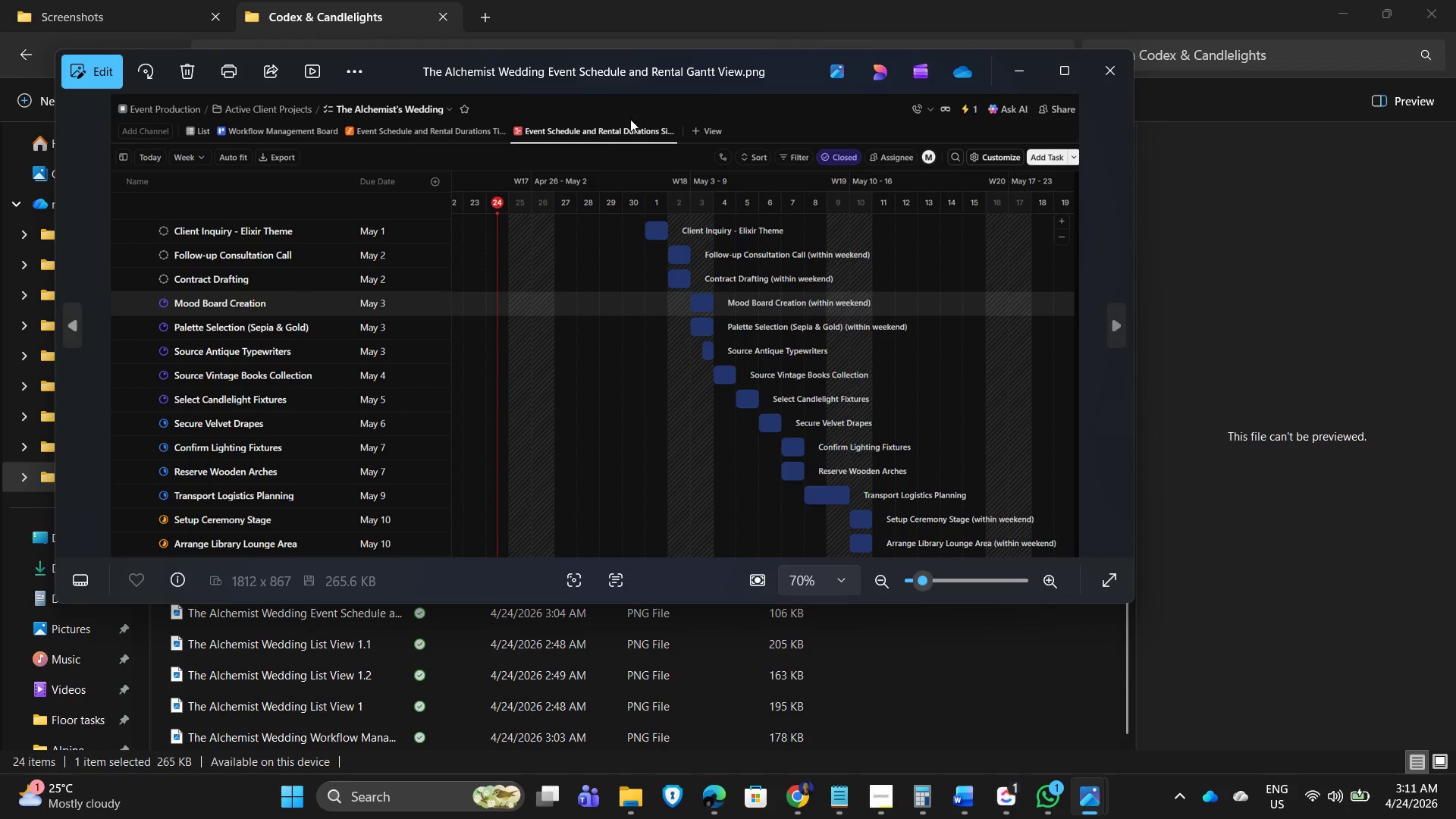 
left_click([1114, 75])
 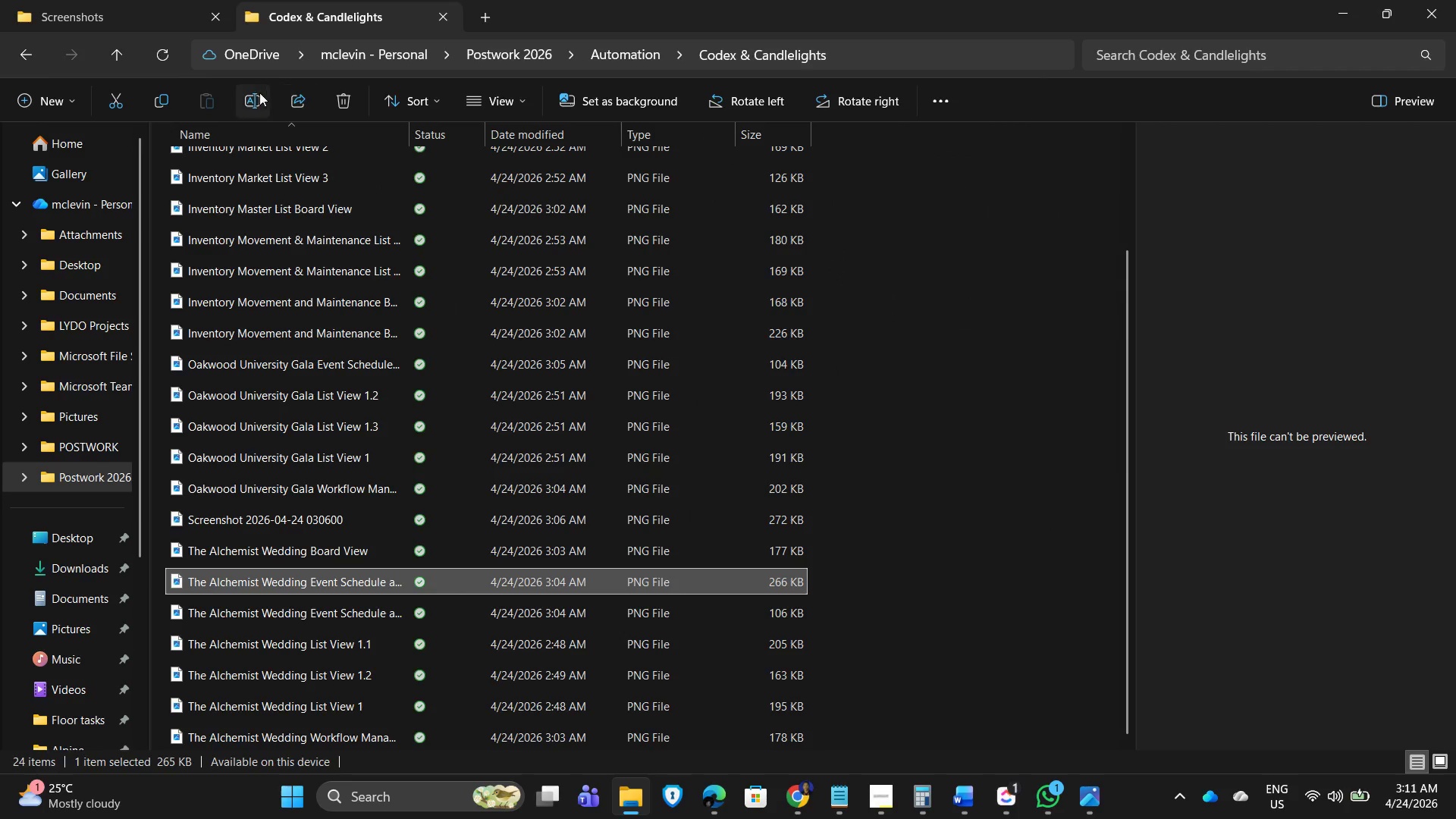 
left_click([253, 105])
 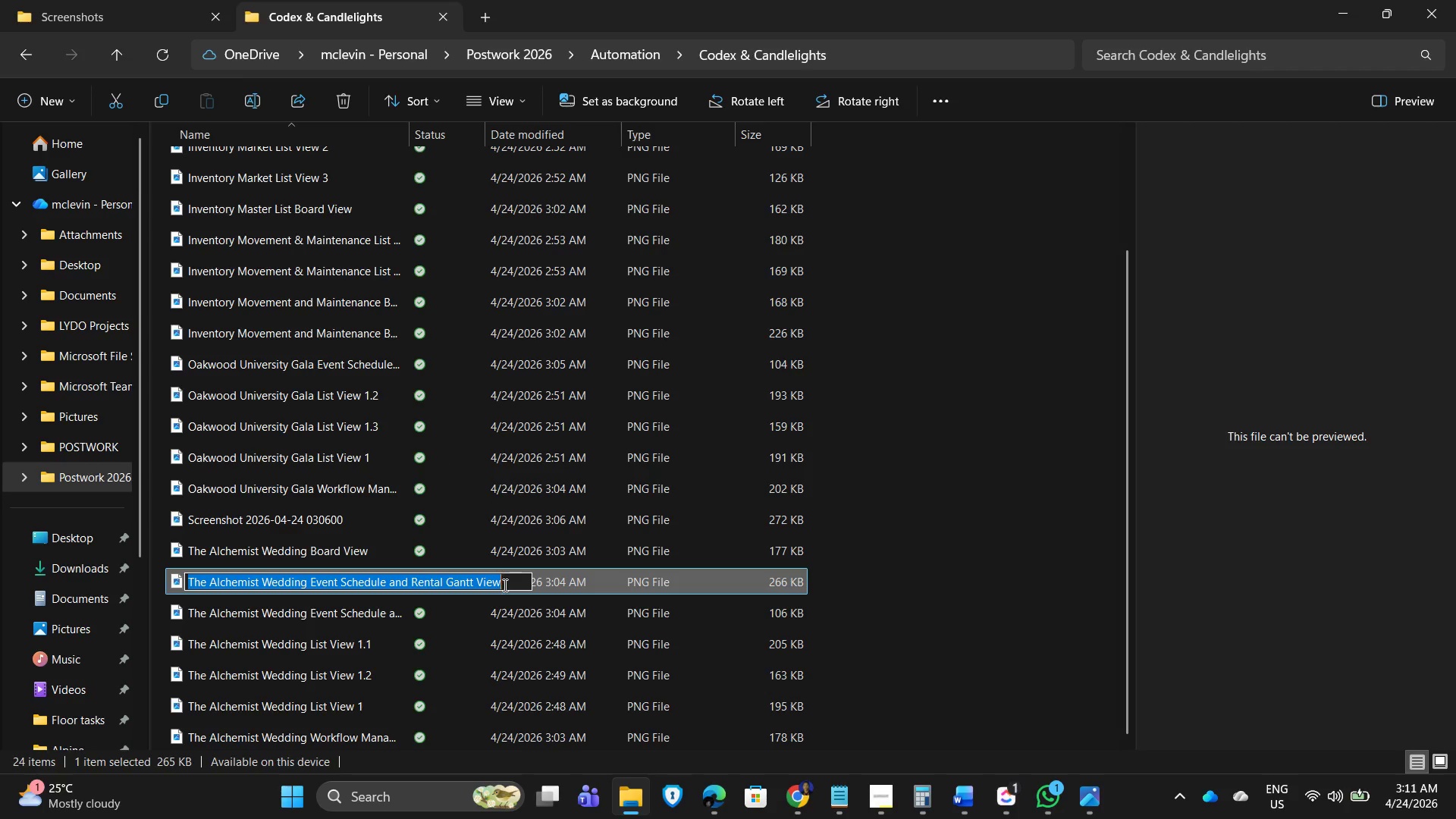 
key(Control+C)
 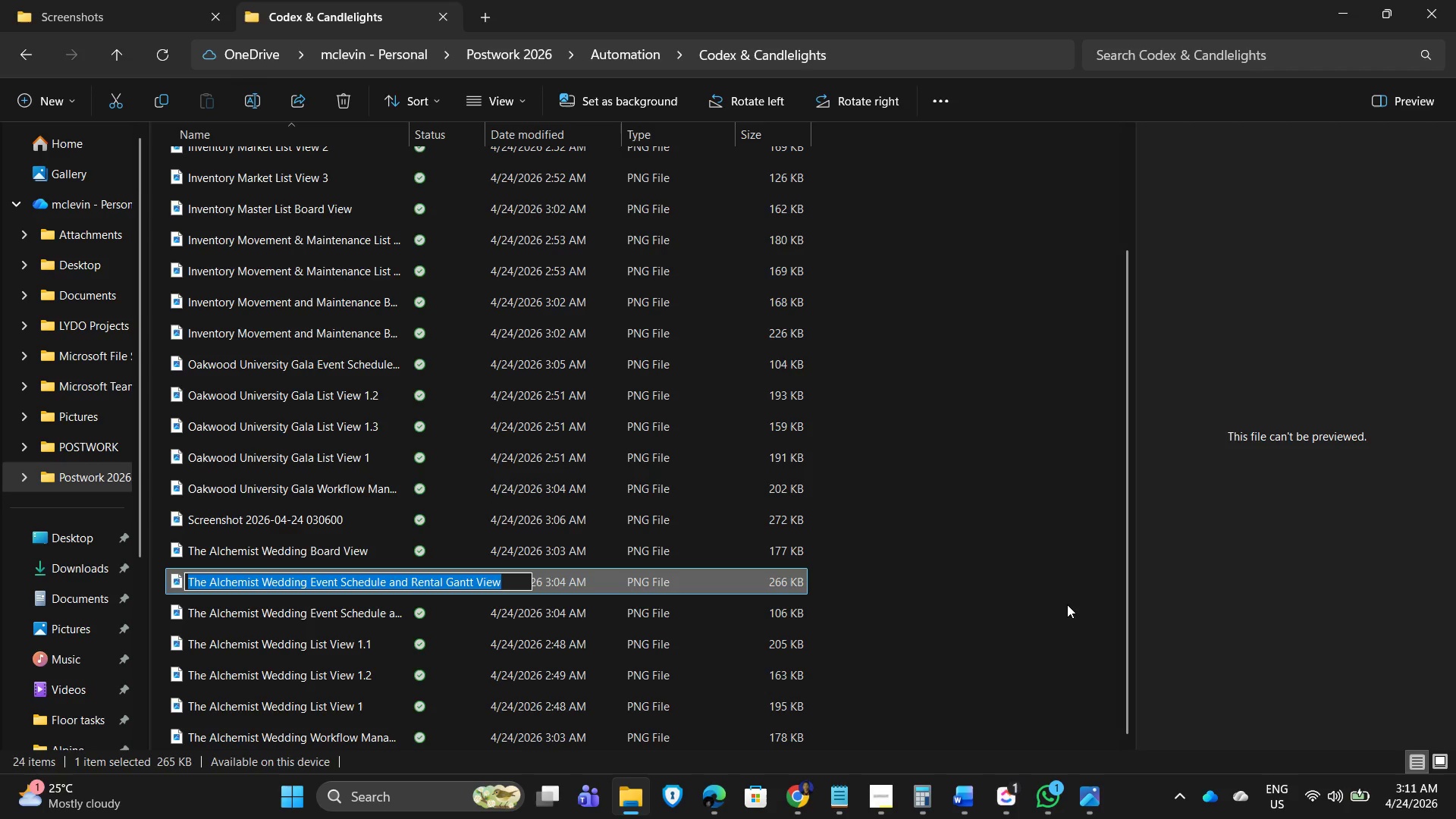 
left_click_drag(start_coordinate=[1069, 604], to_coordinate=[1063, 604])
 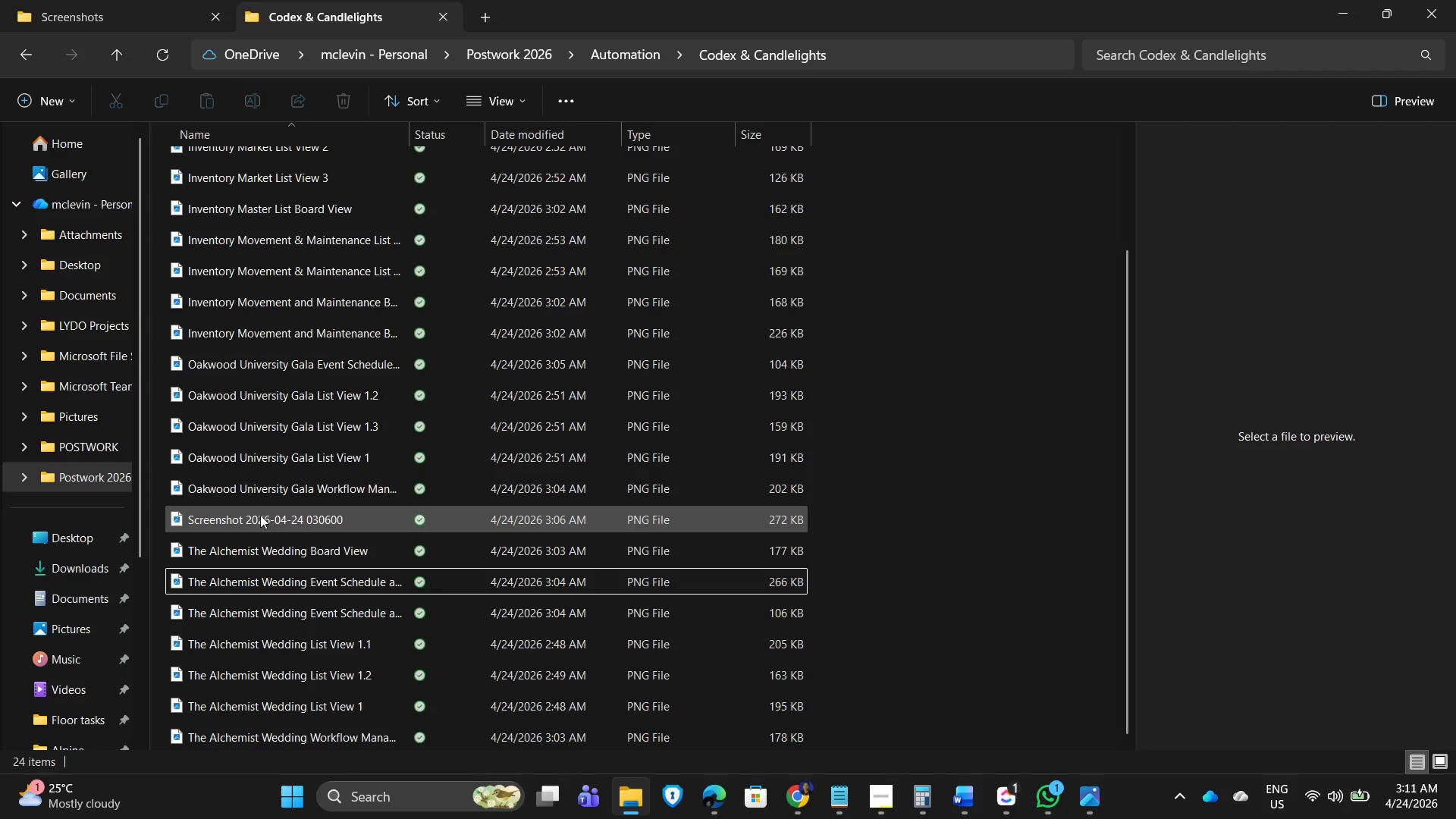 
double_click([254, 515])
 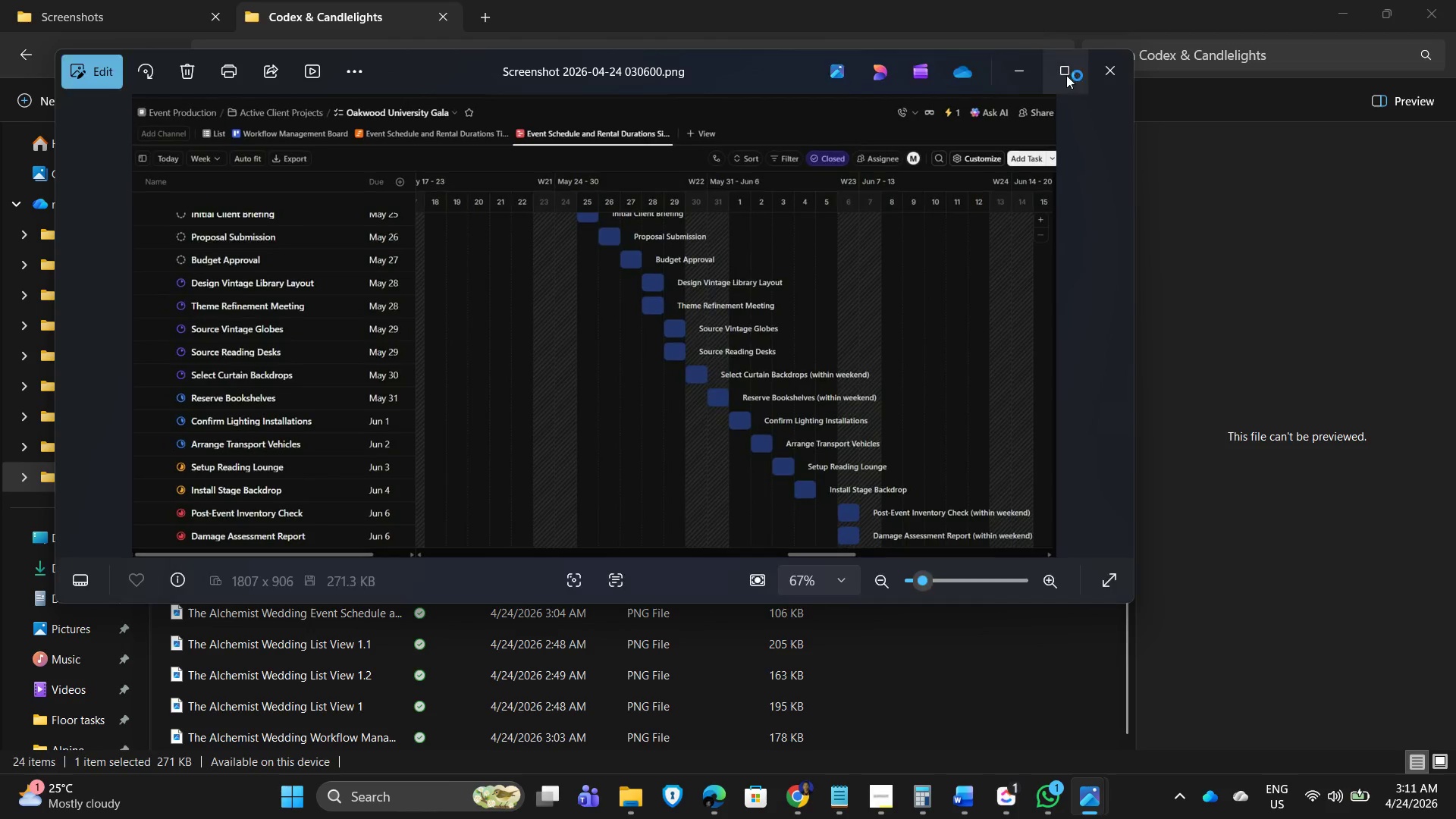 
left_click([1106, 69])
 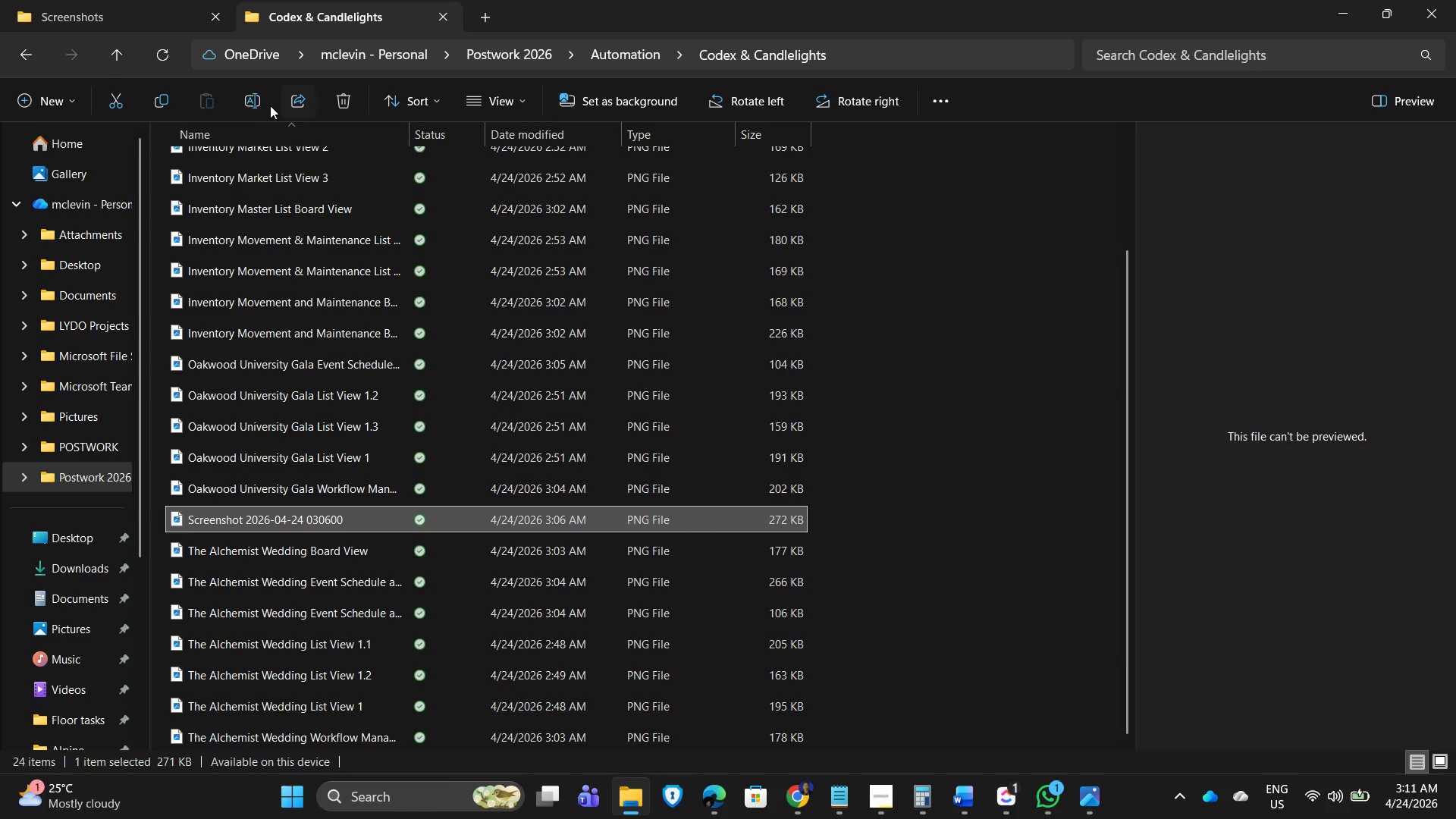 
left_click([252, 100])
 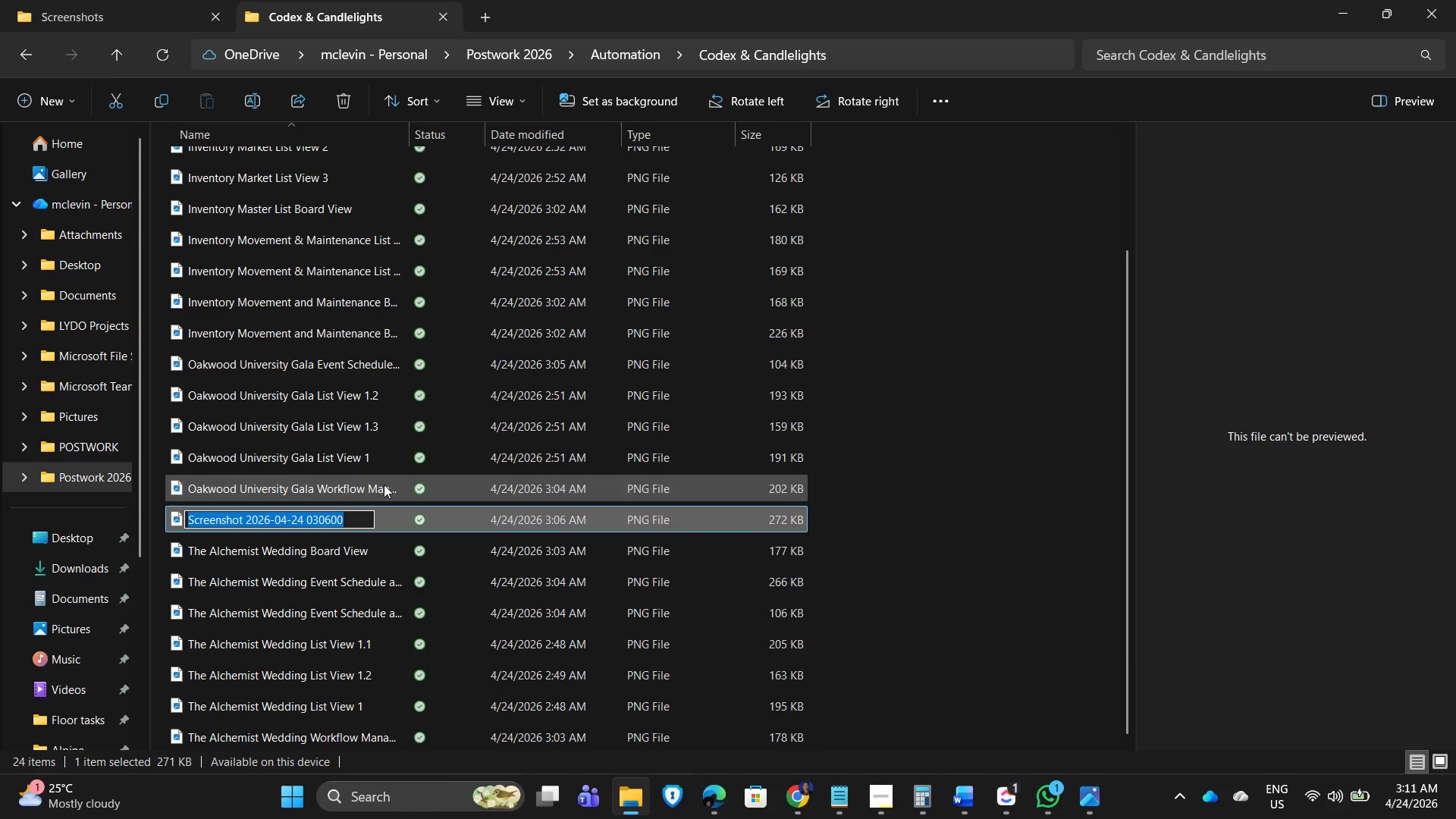 
key(Control+V)
 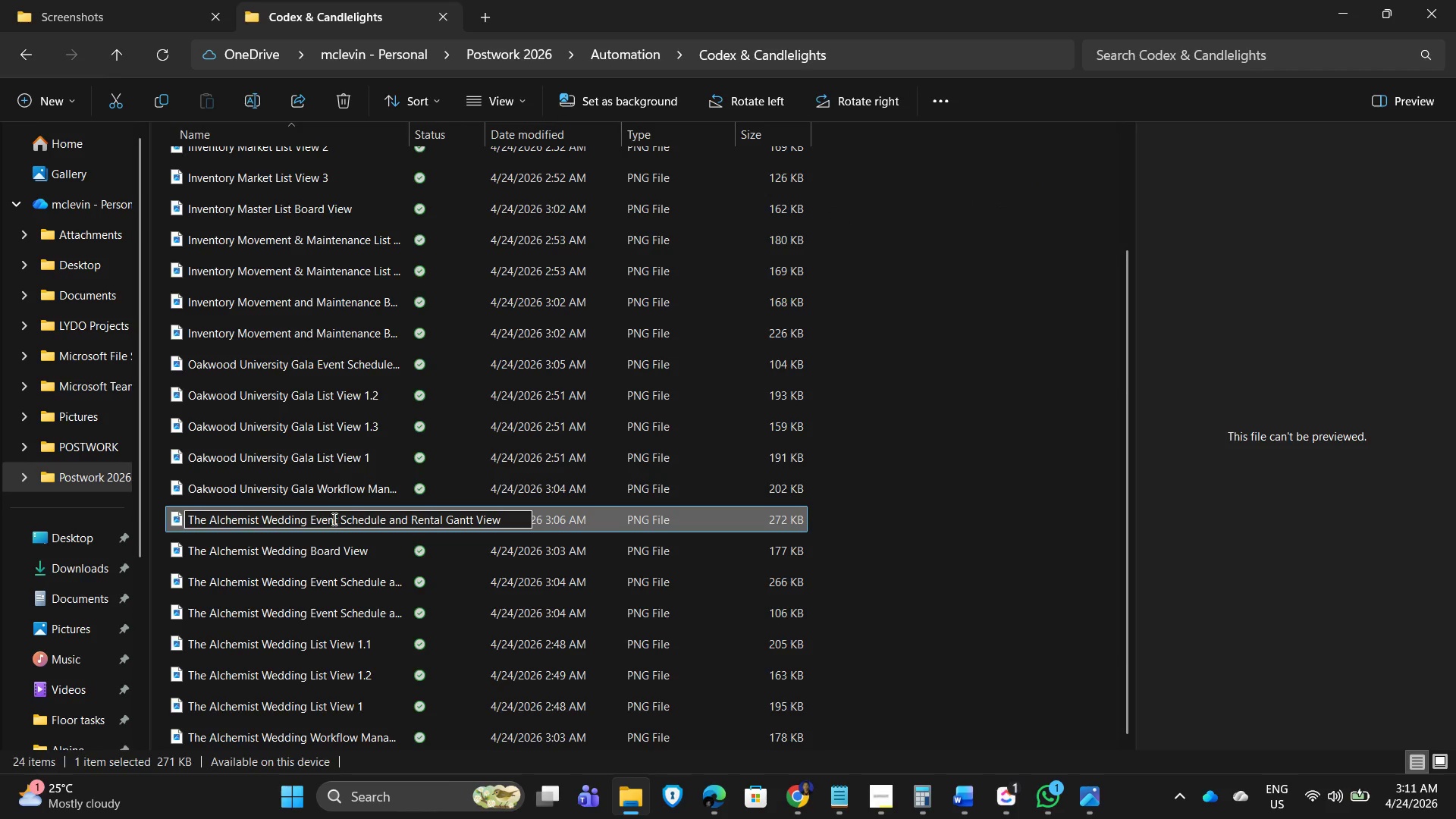 
left_click_drag(start_coordinate=[337, 520], to_coordinate=[181, 503])
 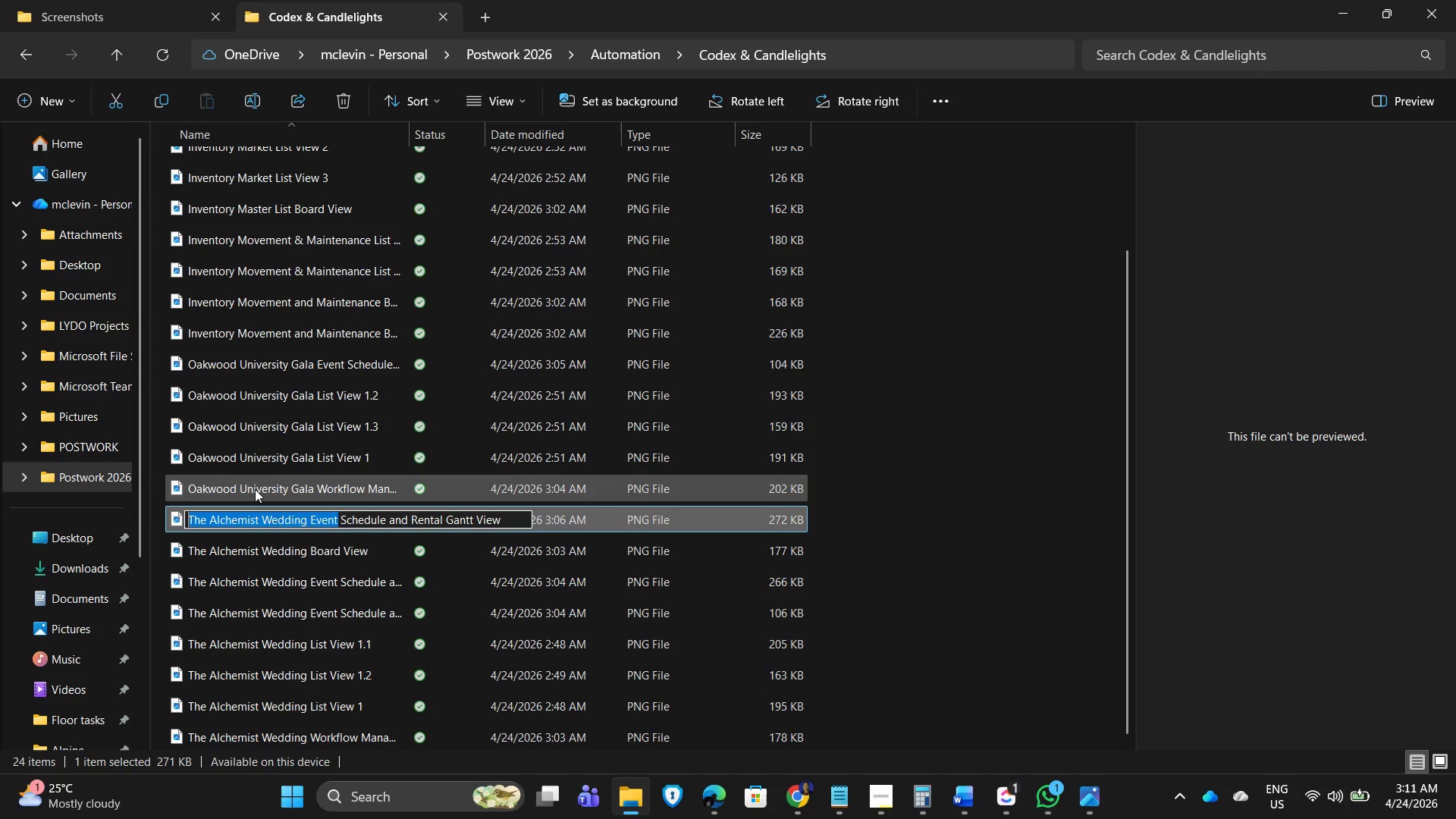 
type(Oakwood University Gala)
 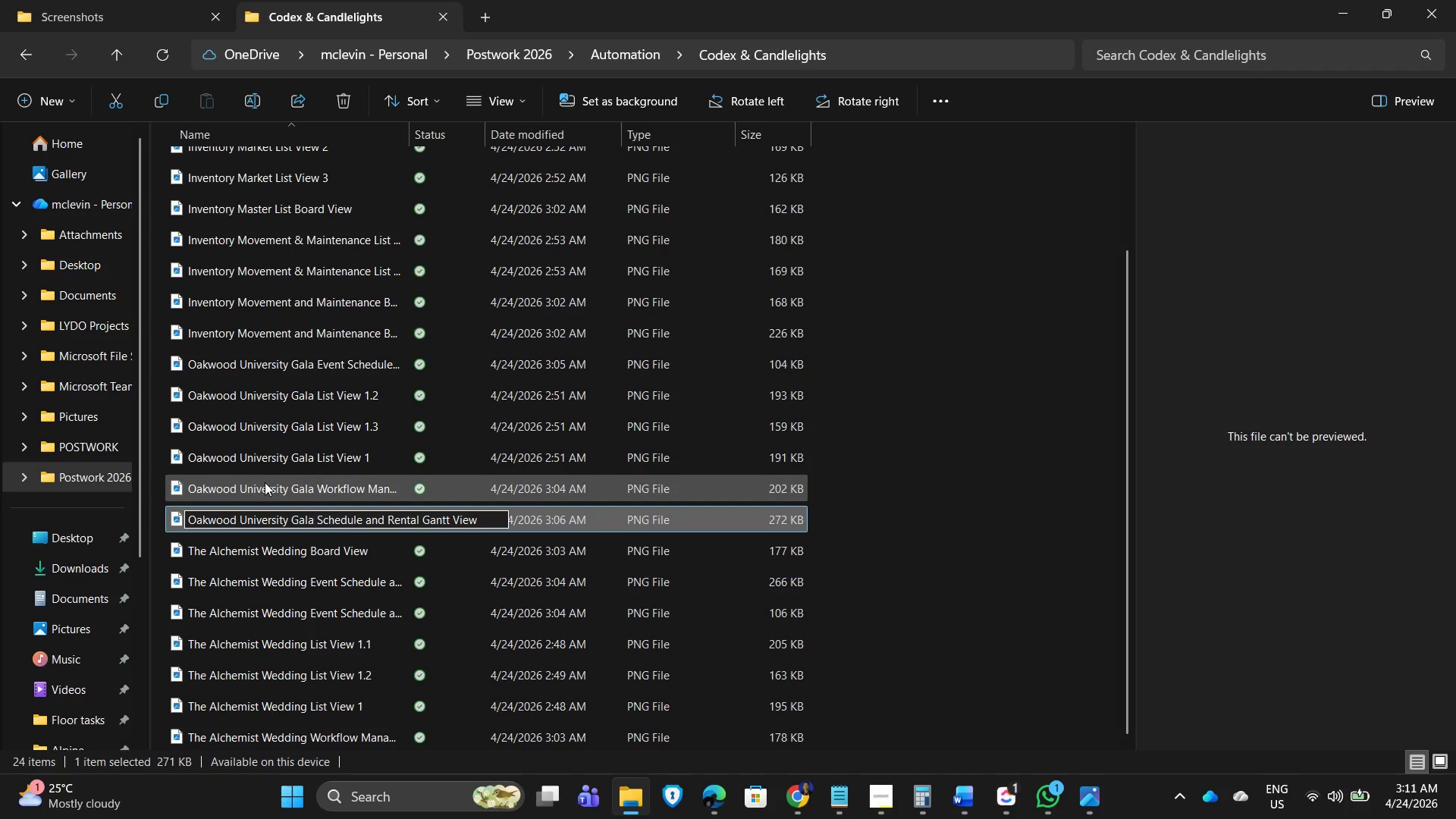 
type( Event)
 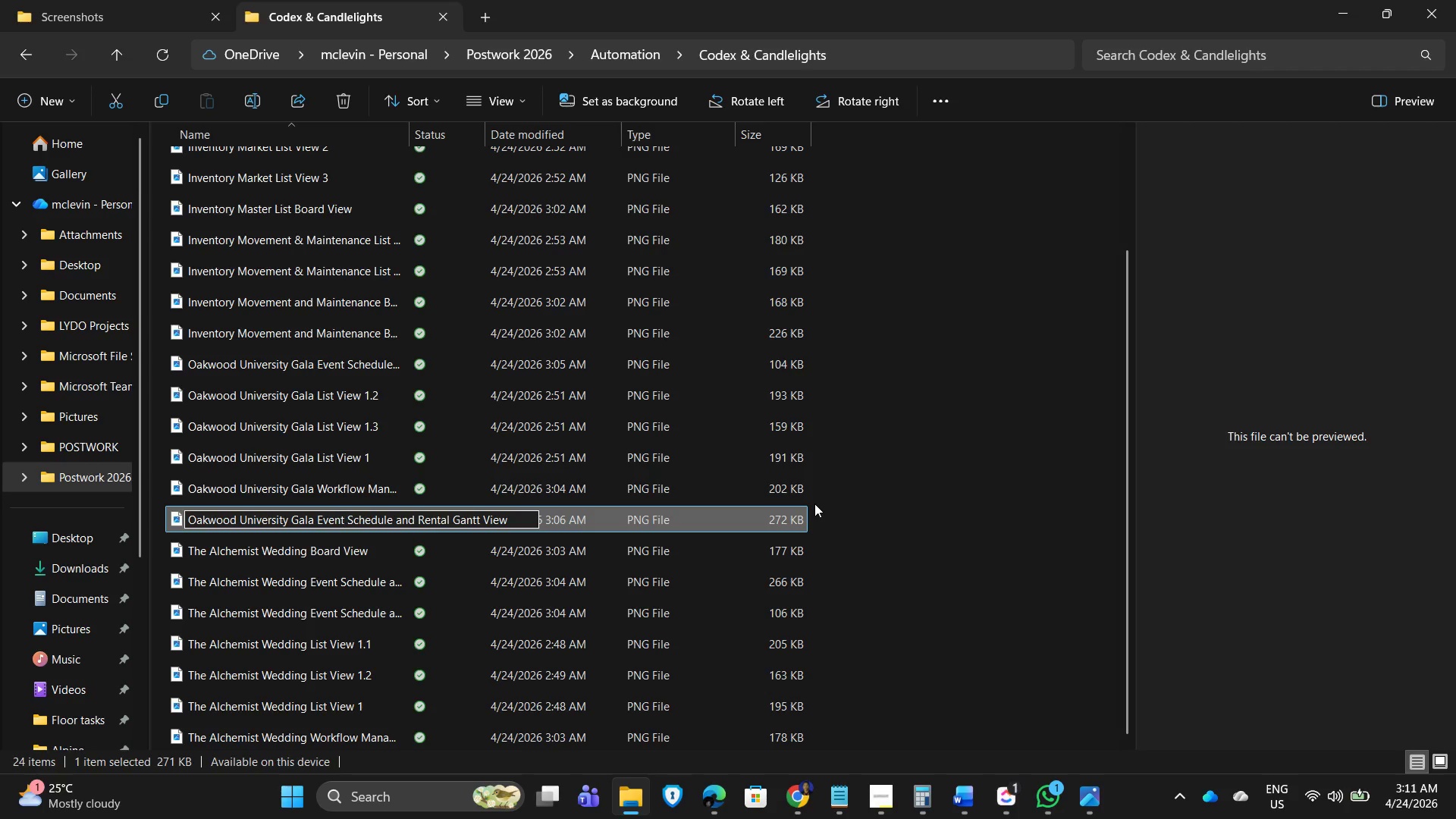 
key(Enter)
 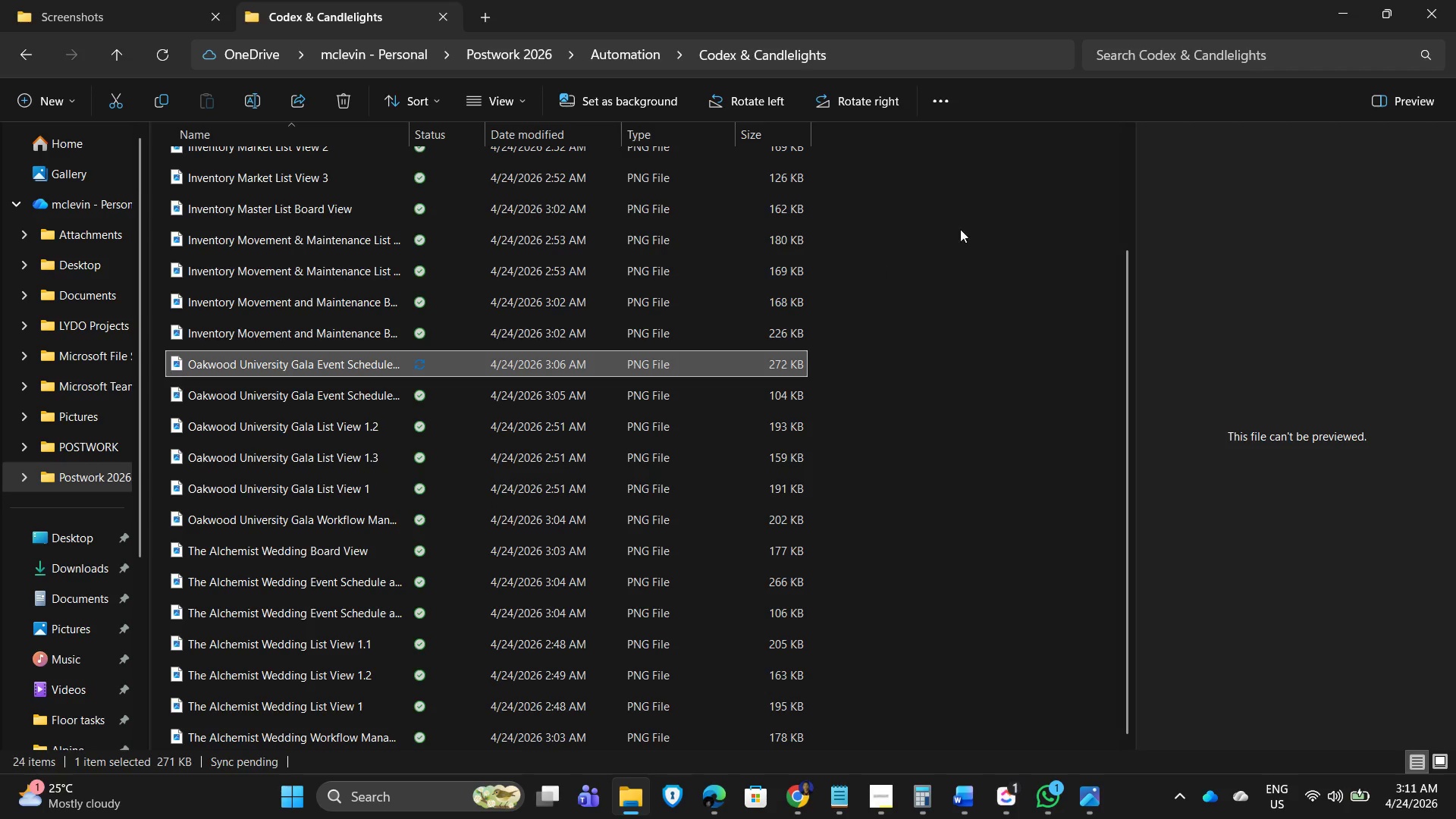 
left_click([979, 283])
 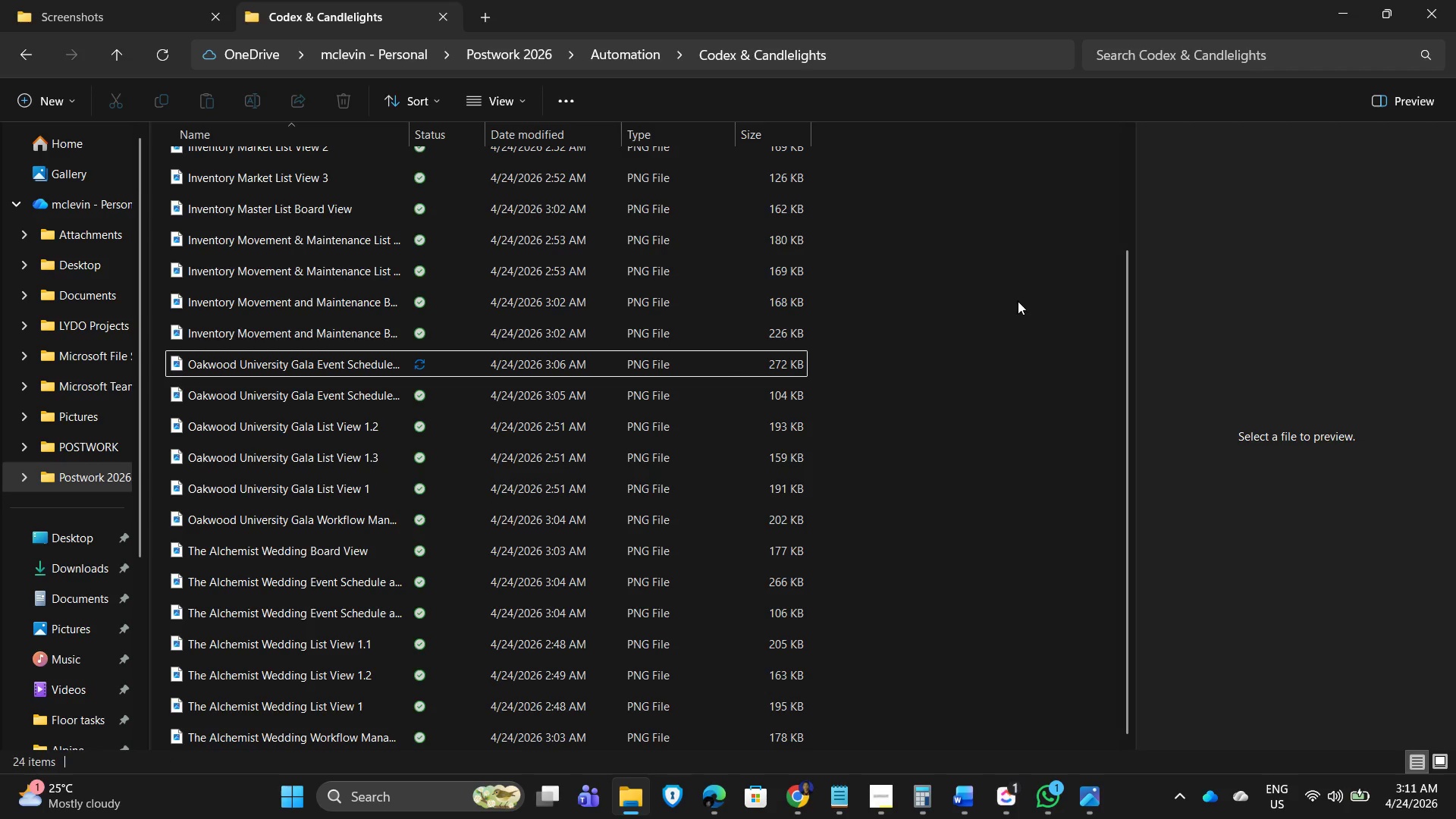 
scroll: coordinate [1213, 7], scroll_direction: up, amount: 3.0
 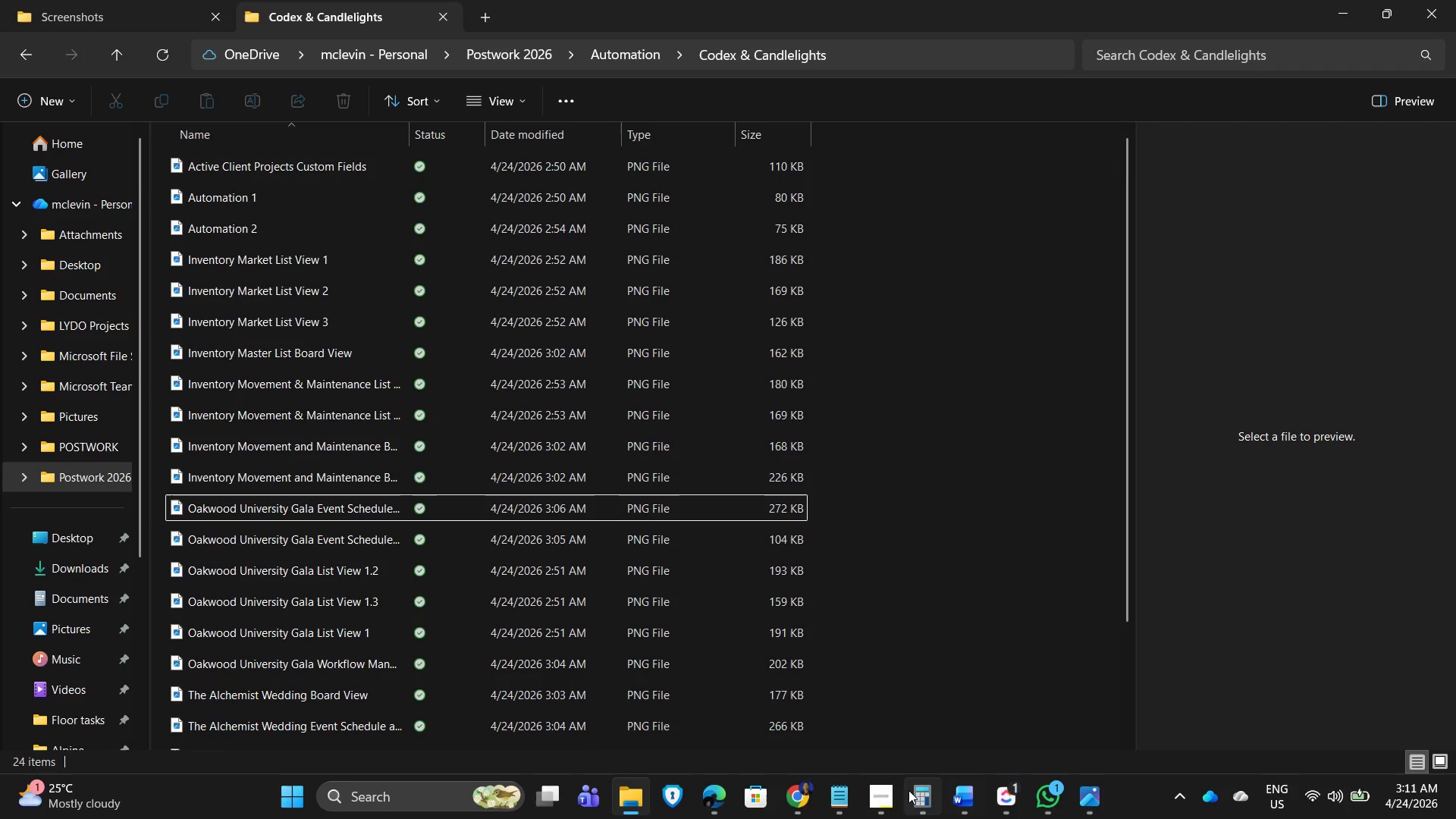 
left_click([874, 806])